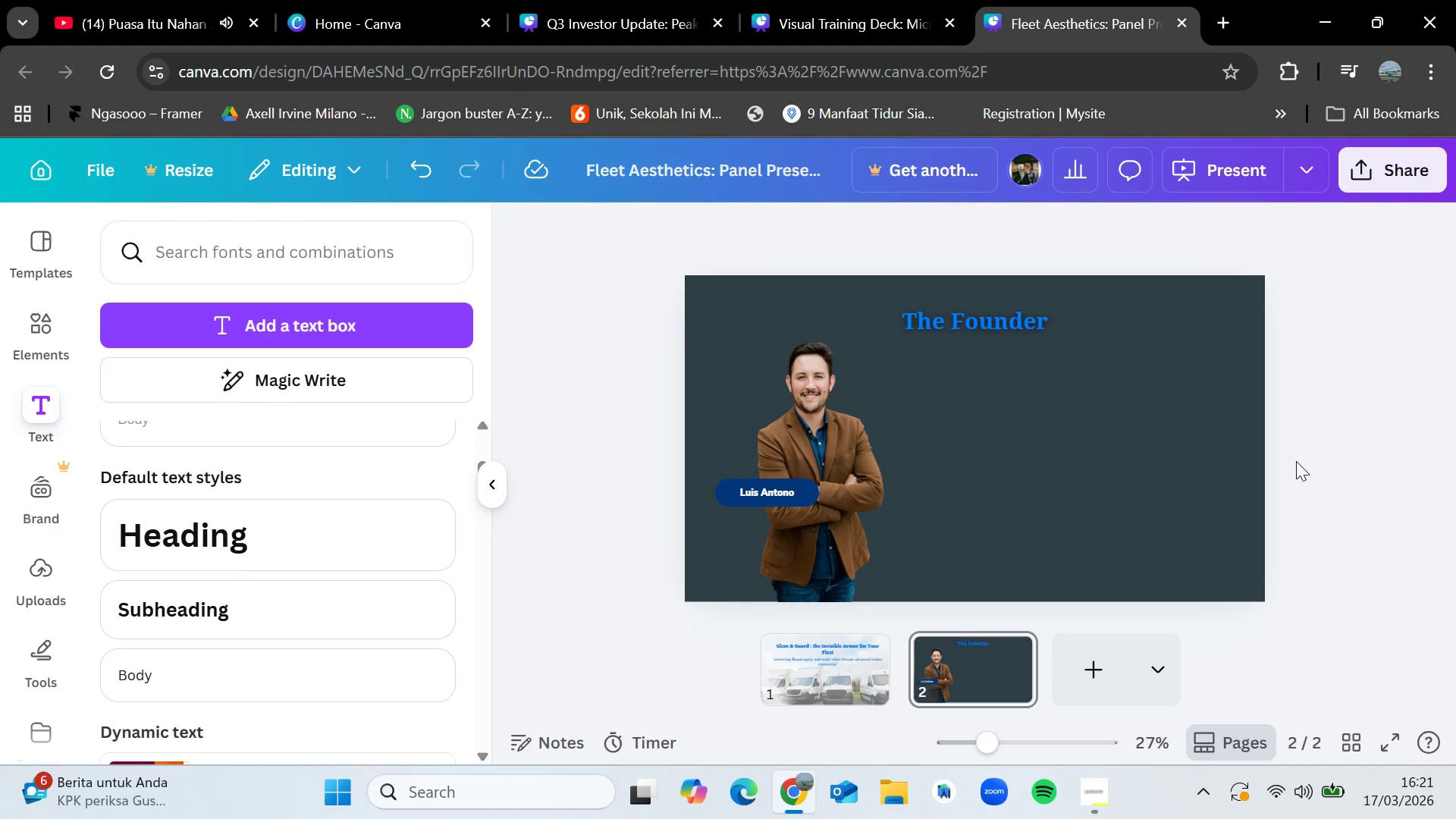 
left_click([23, 328])
 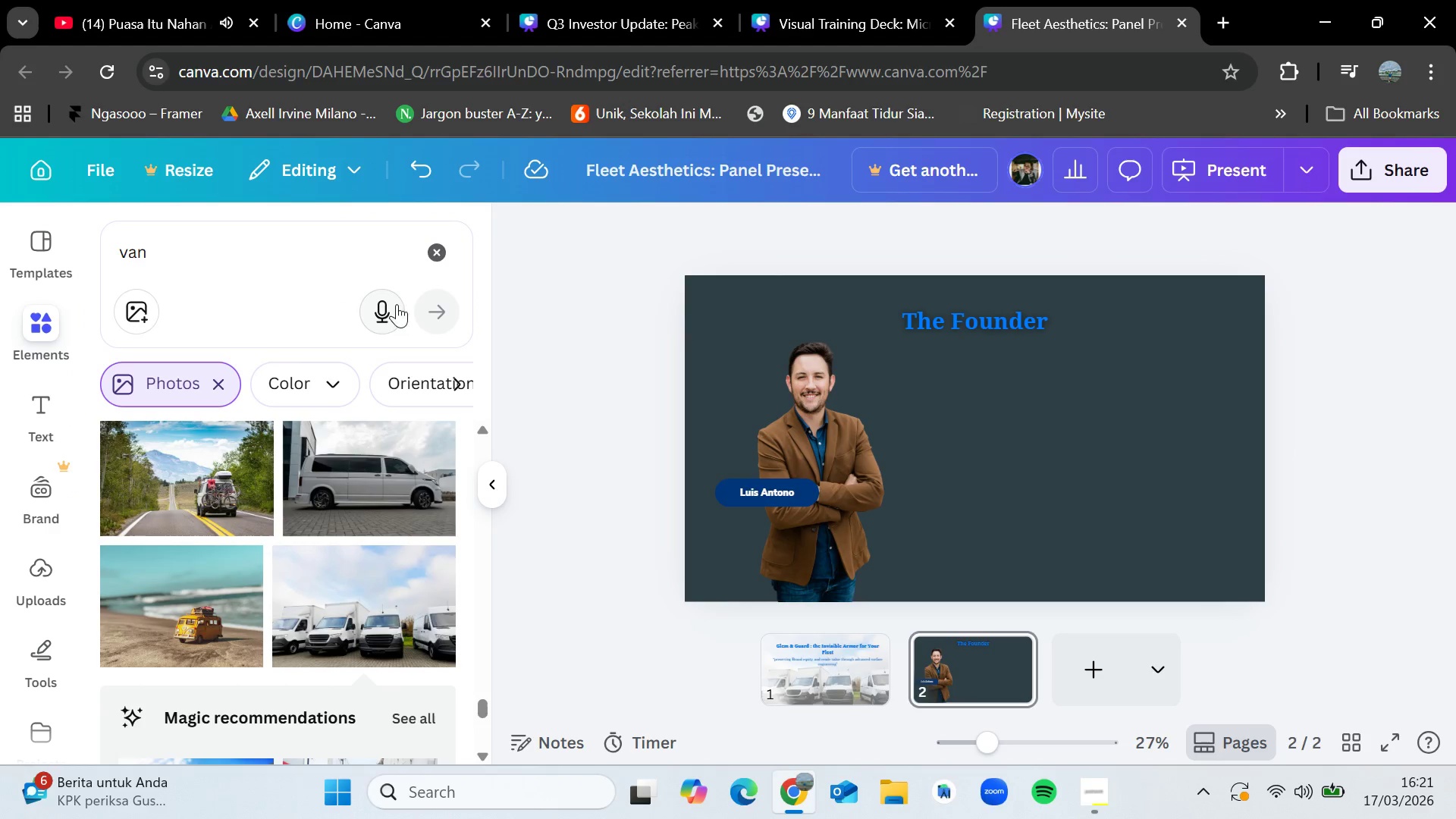 
left_click([430, 259])
 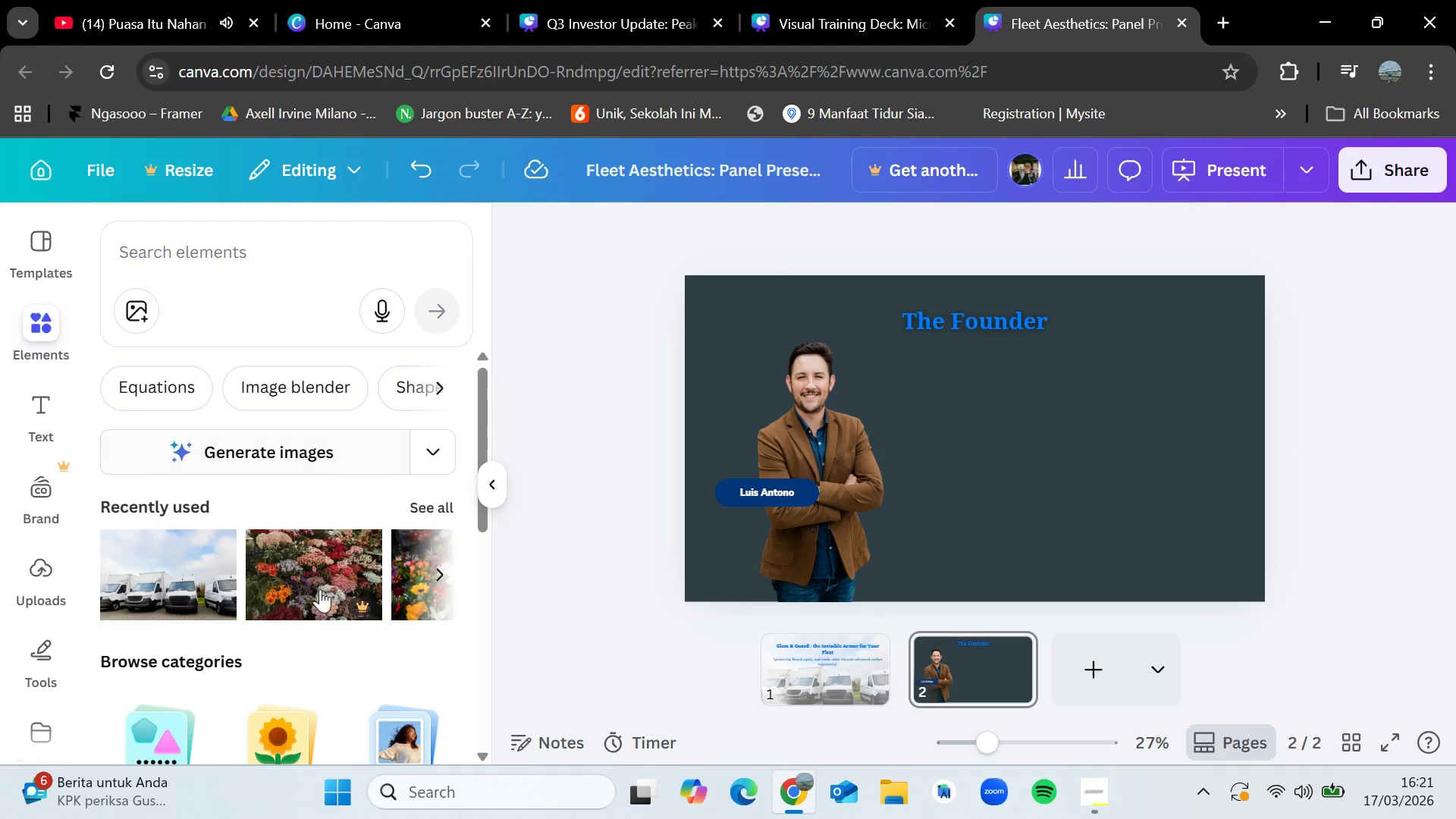 
scroll: coordinate [324, 604], scroll_direction: down, amount: 2.0
 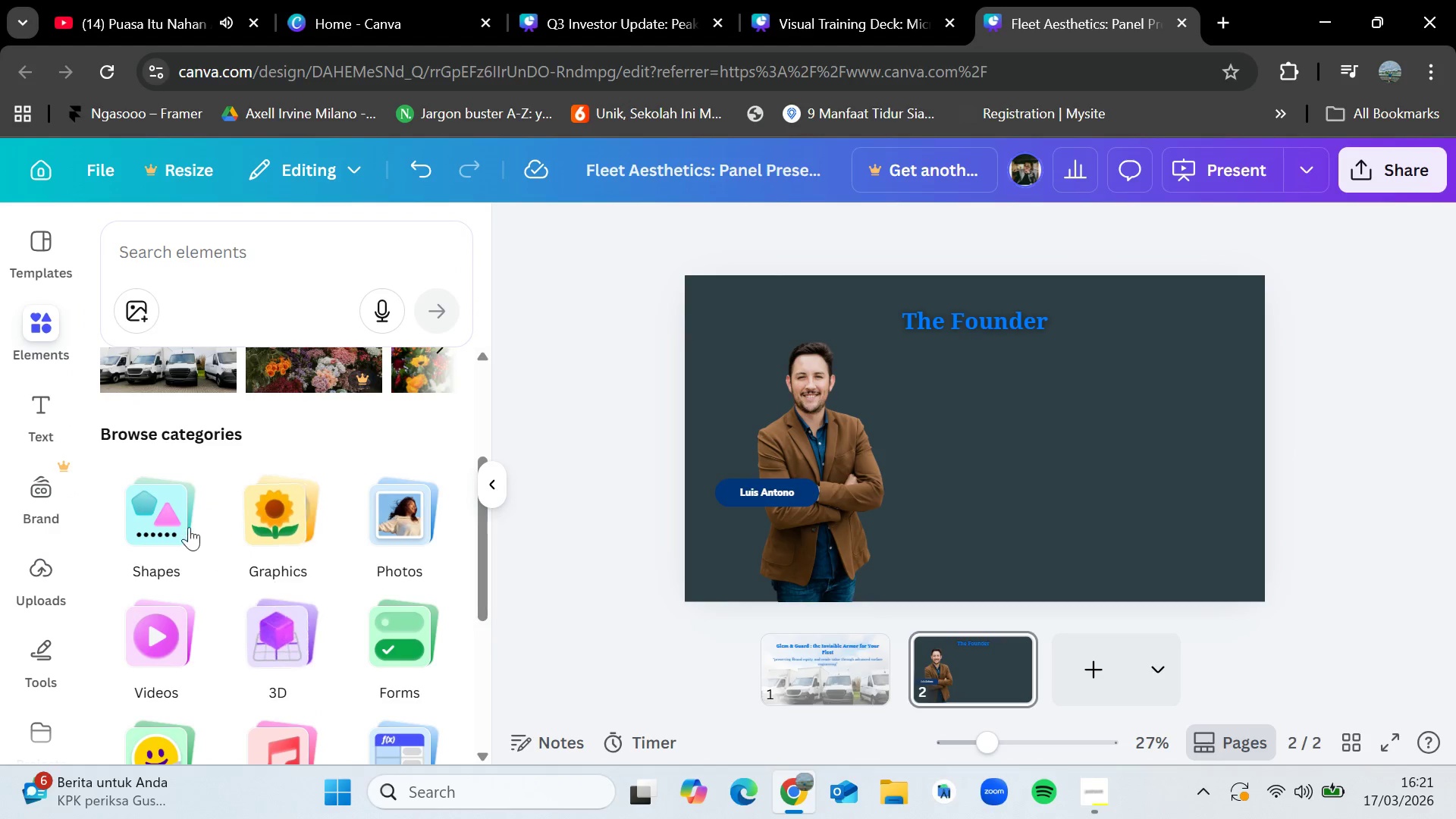 
left_click([177, 512])
 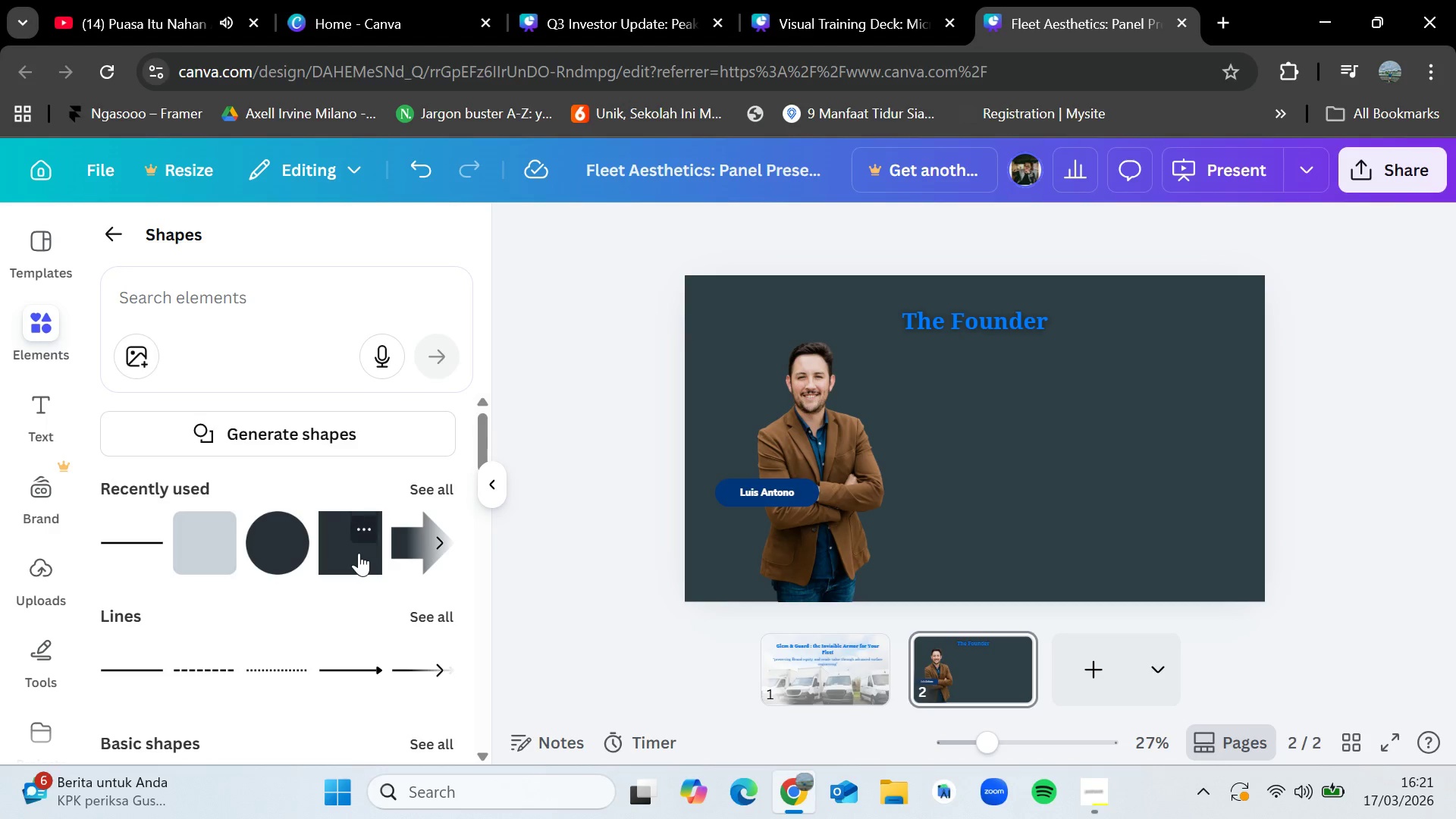 
left_click_drag(start_coordinate=[203, 544], to_coordinate=[936, 391])
 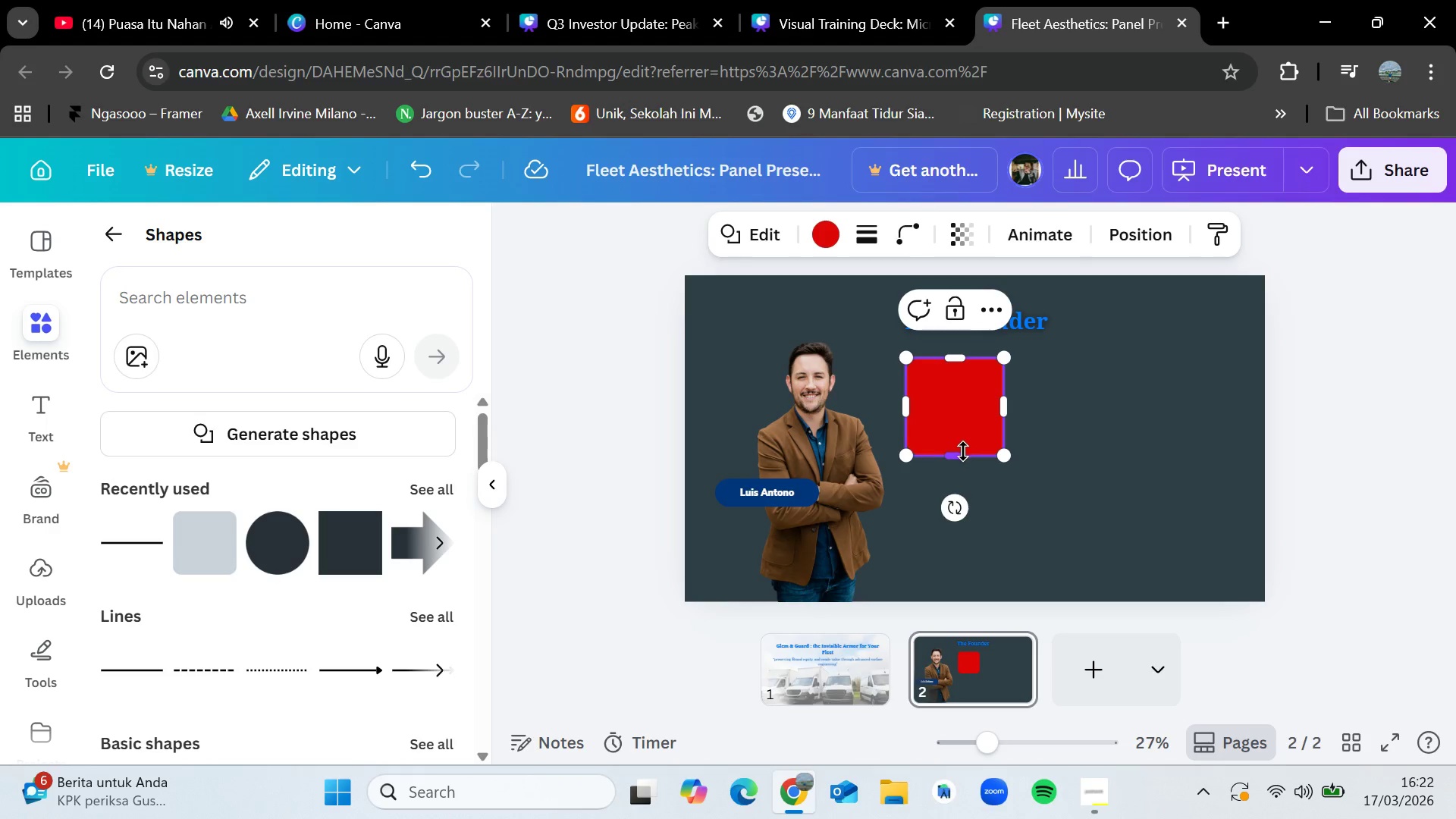 
left_click_drag(start_coordinate=[962, 452], to_coordinate=[959, 576])
 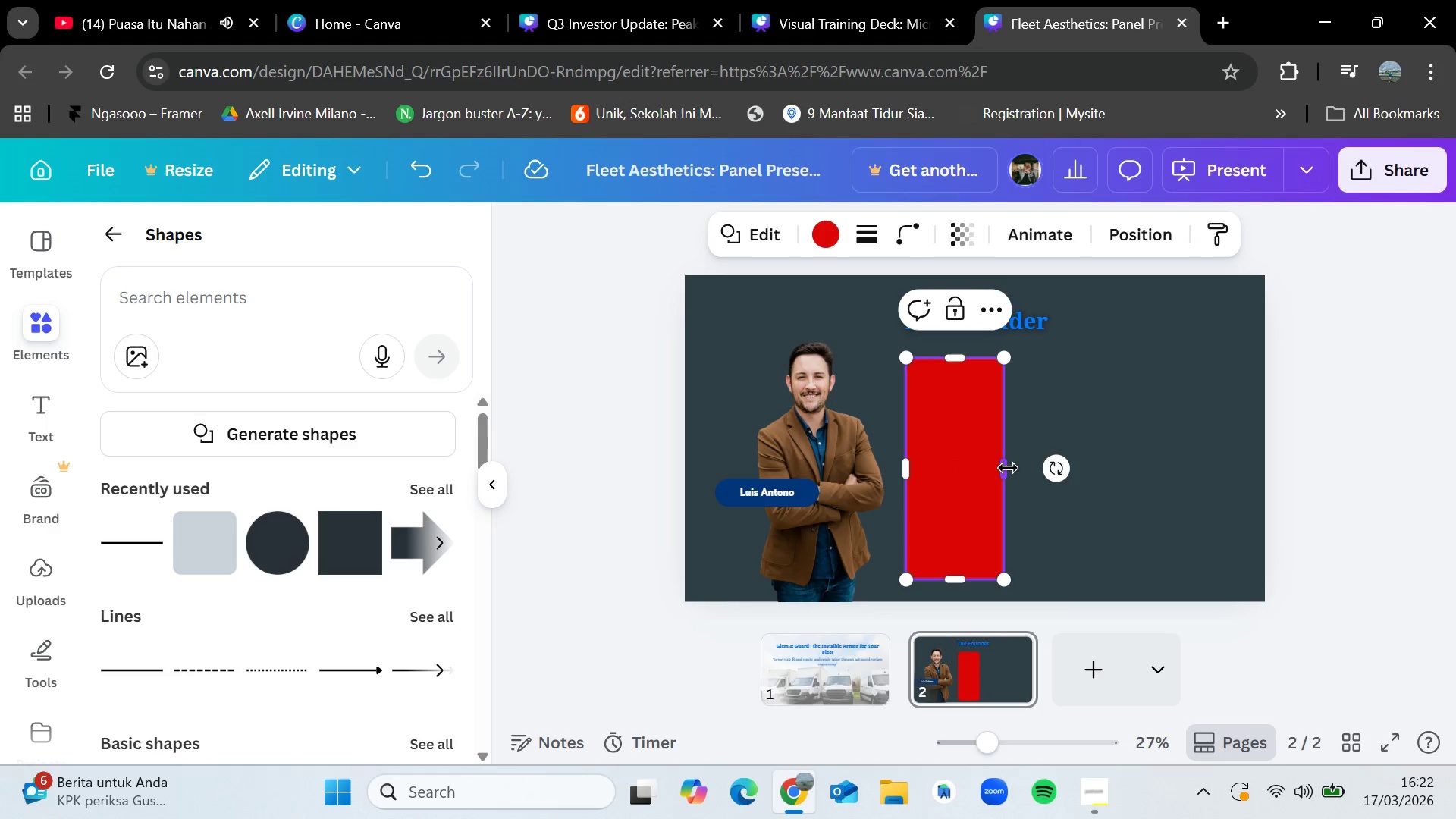 
left_click_drag(start_coordinate=[1008, 468], to_coordinate=[1254, 441])
 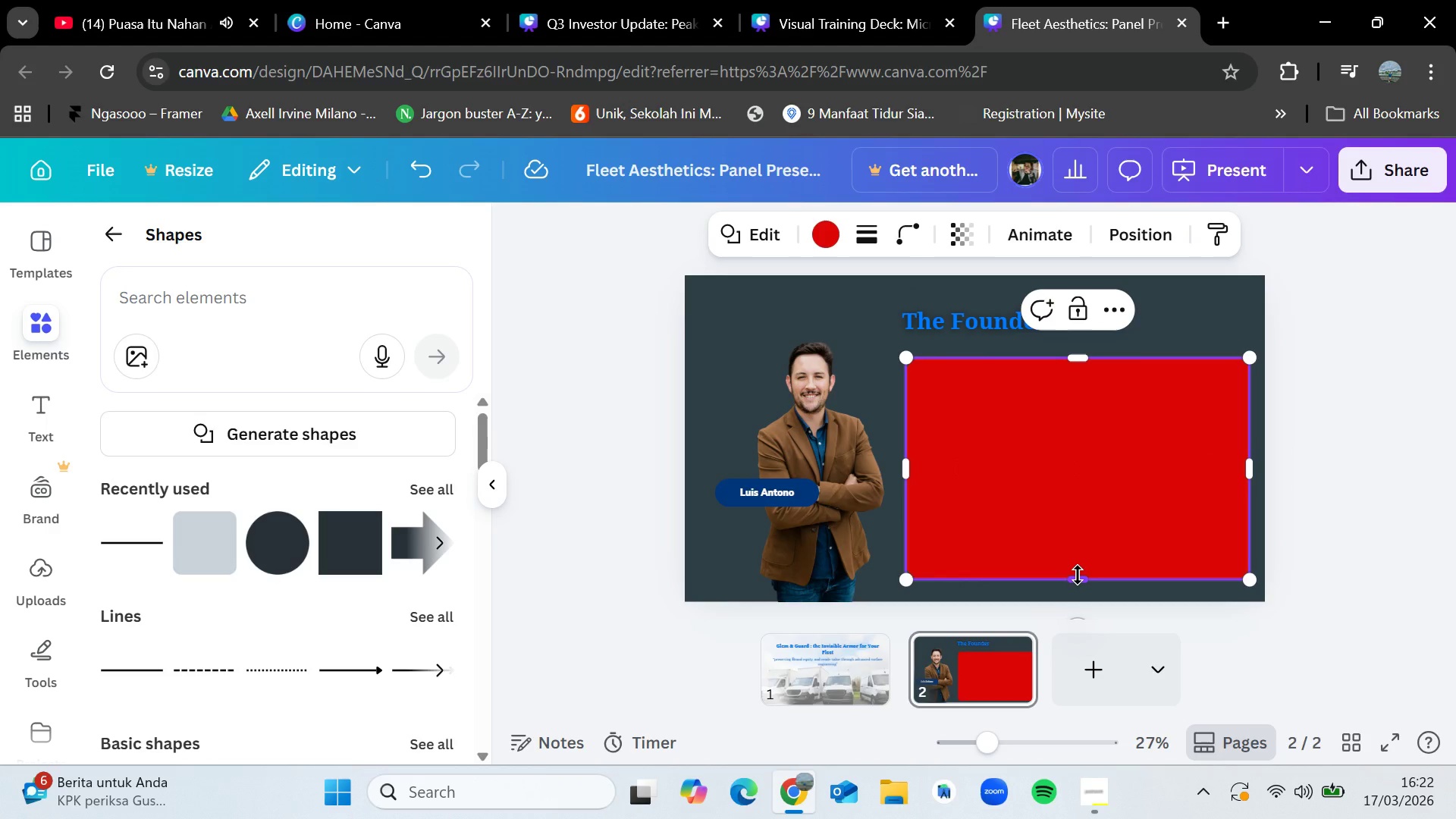 
left_click_drag(start_coordinate=[1078, 575], to_coordinate=[1078, 567])
 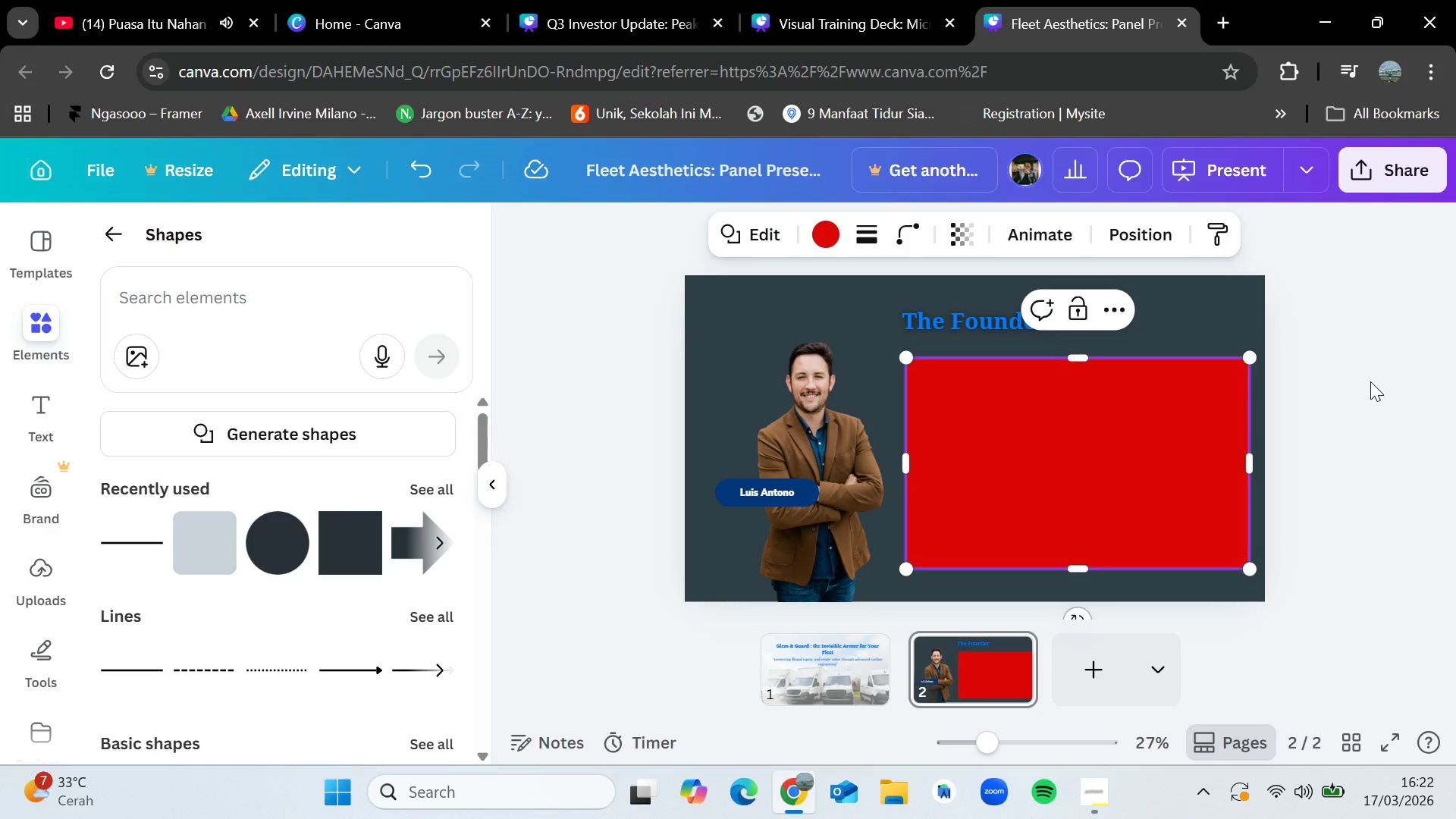 
wait(16.58)
 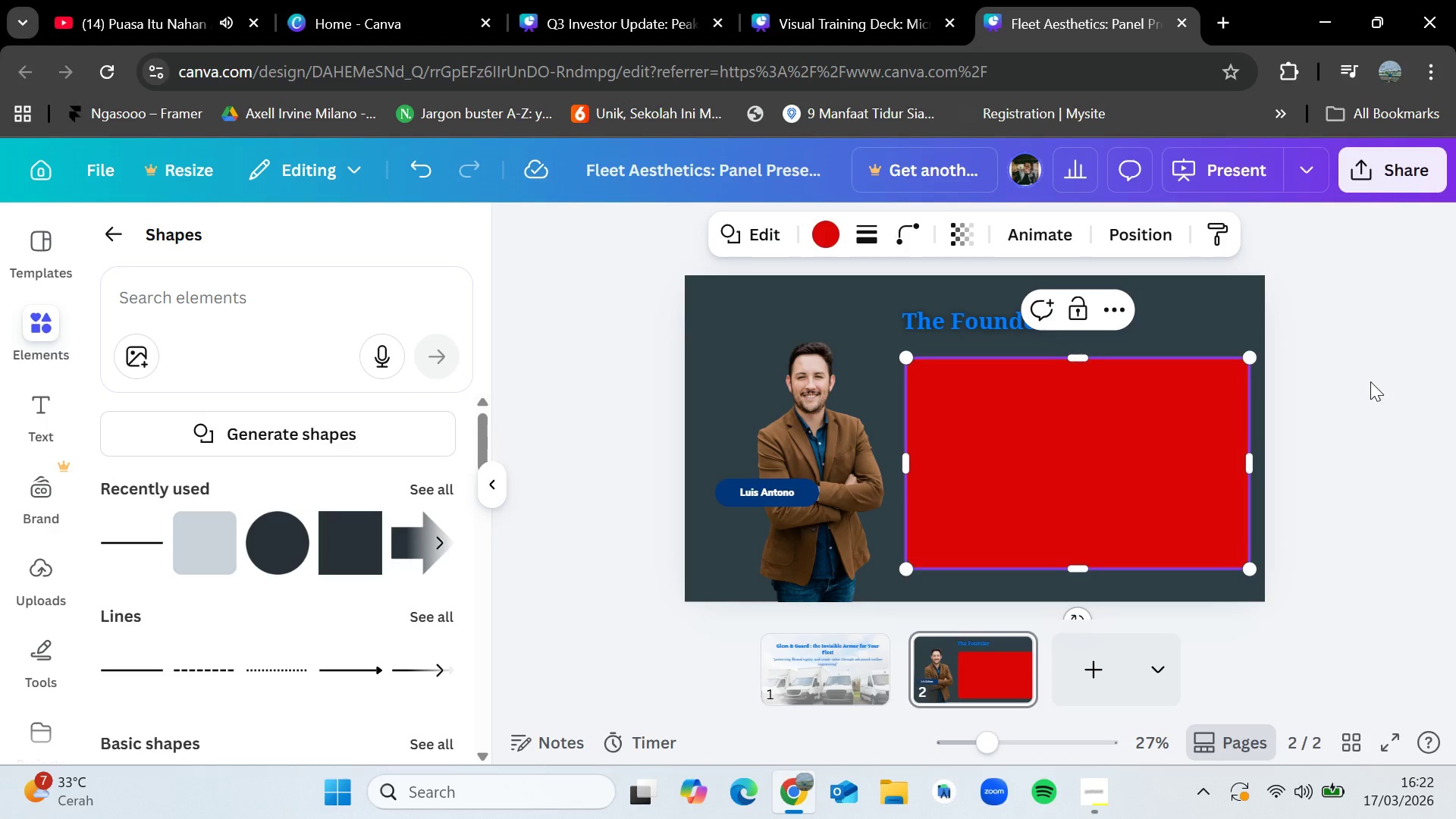 
left_click([819, 236])
 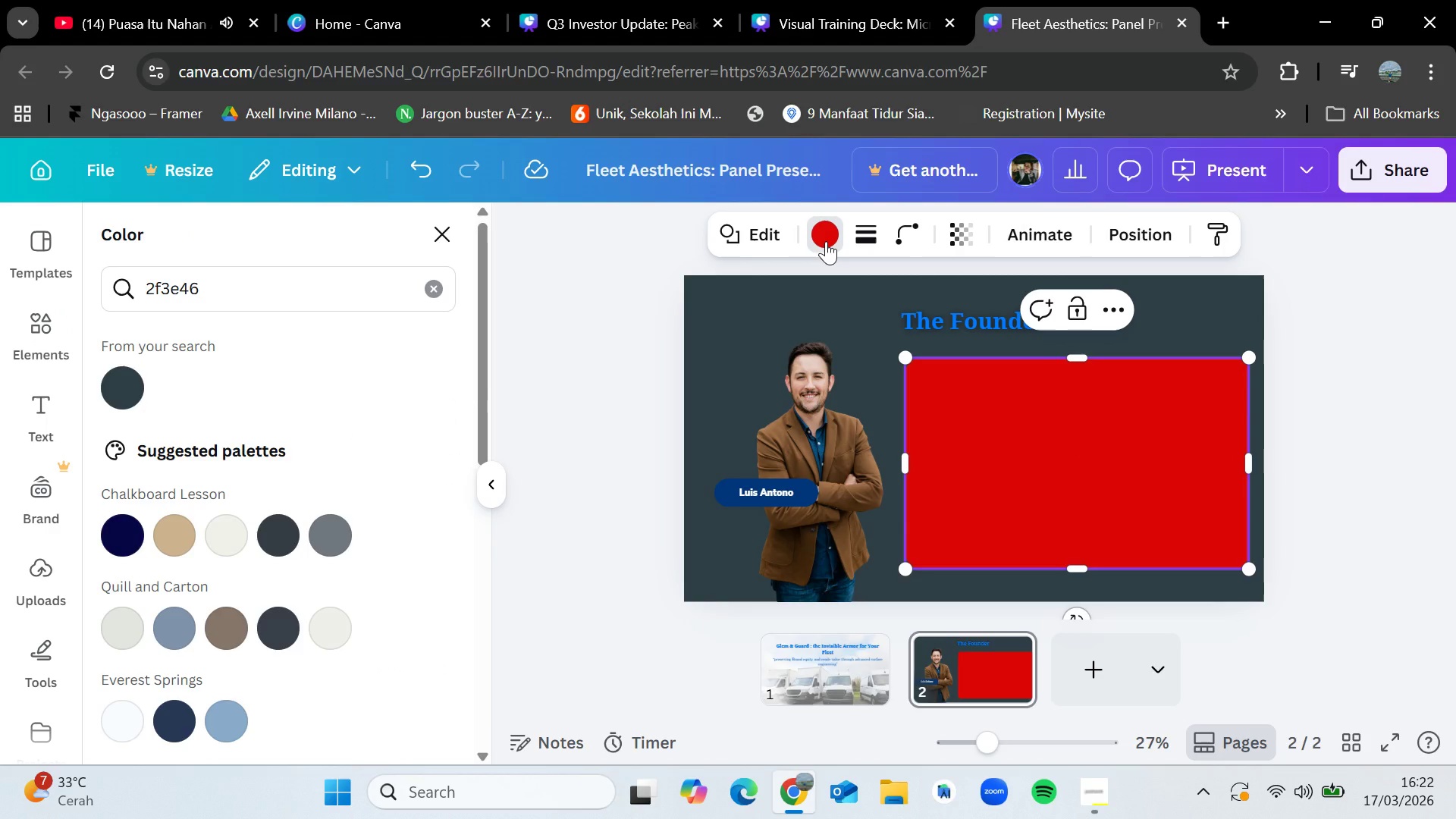 
left_click([826, 241])
 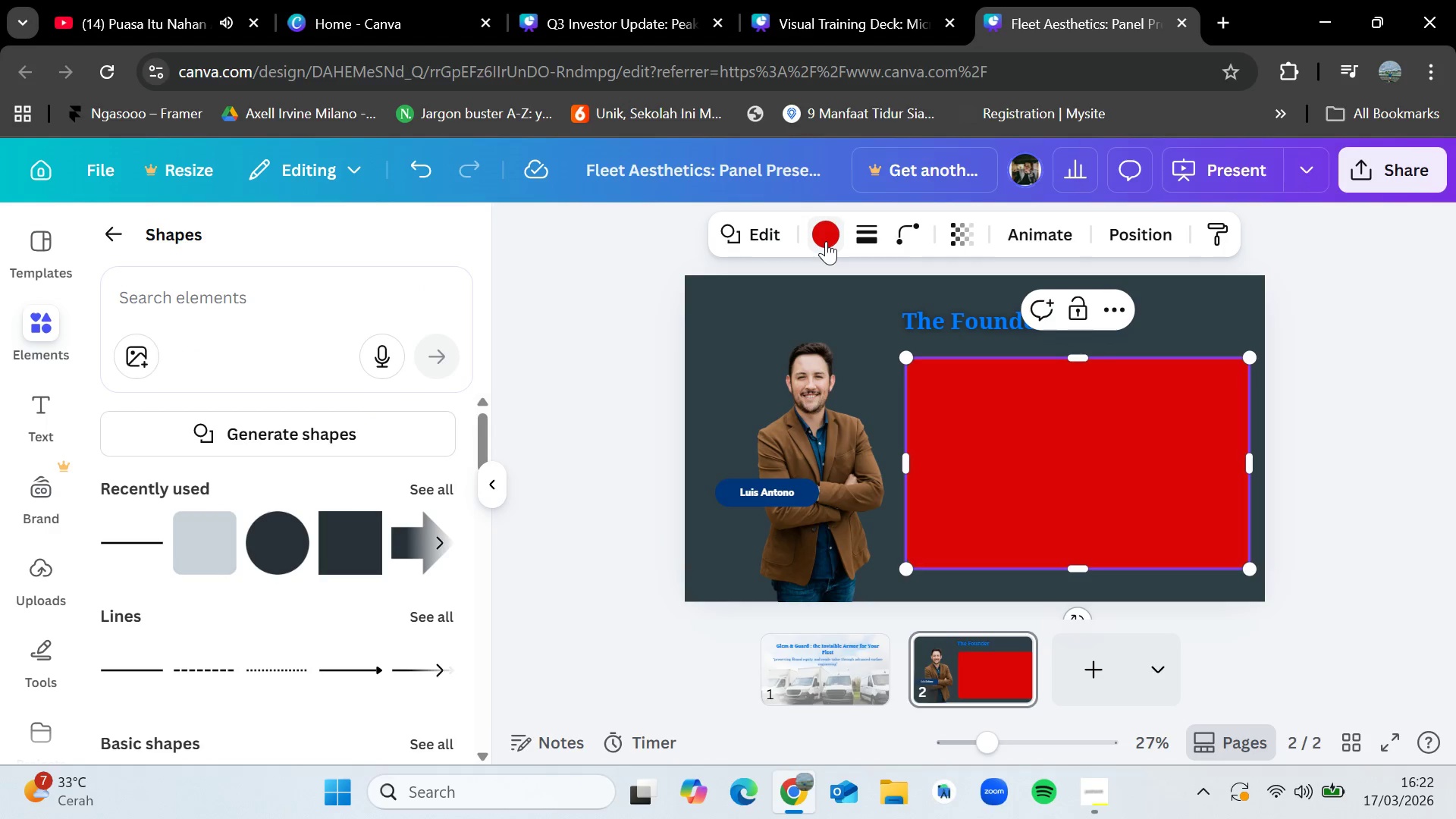 
left_click([826, 241])
 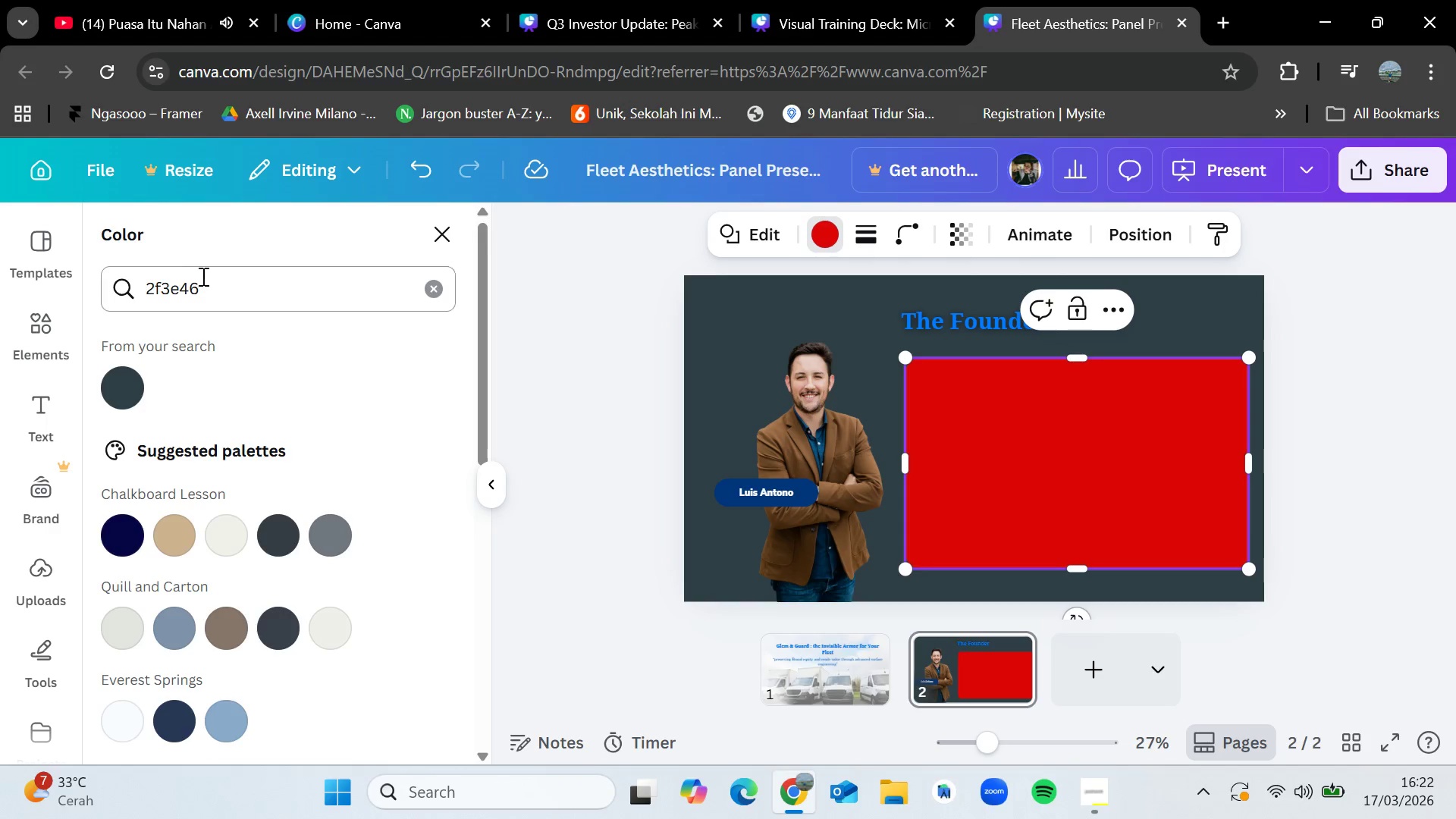 
left_click_drag(start_coordinate=[209, 282], to_coordinate=[76, 286])
 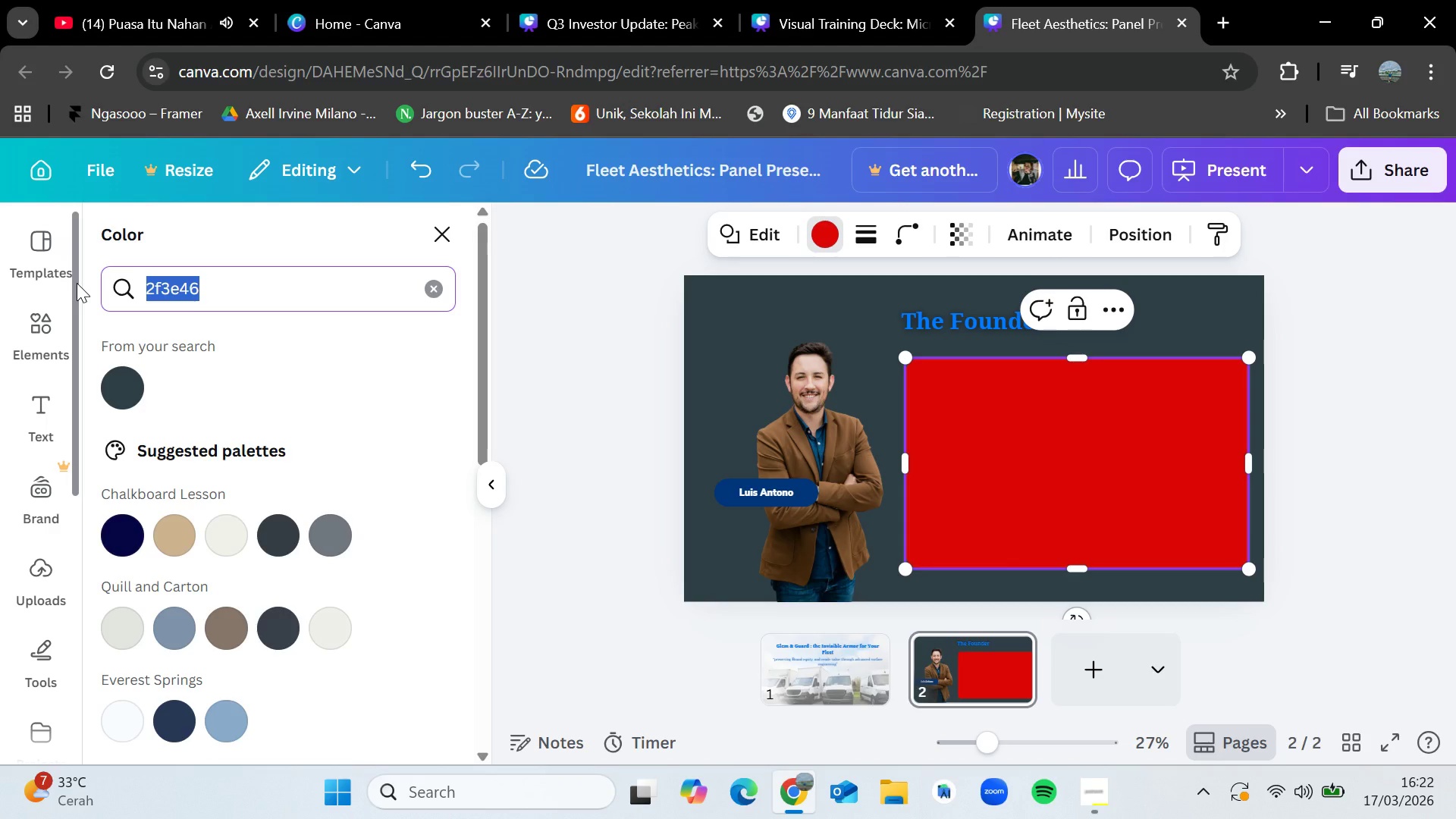 
key(Backspace)
type(212529)
 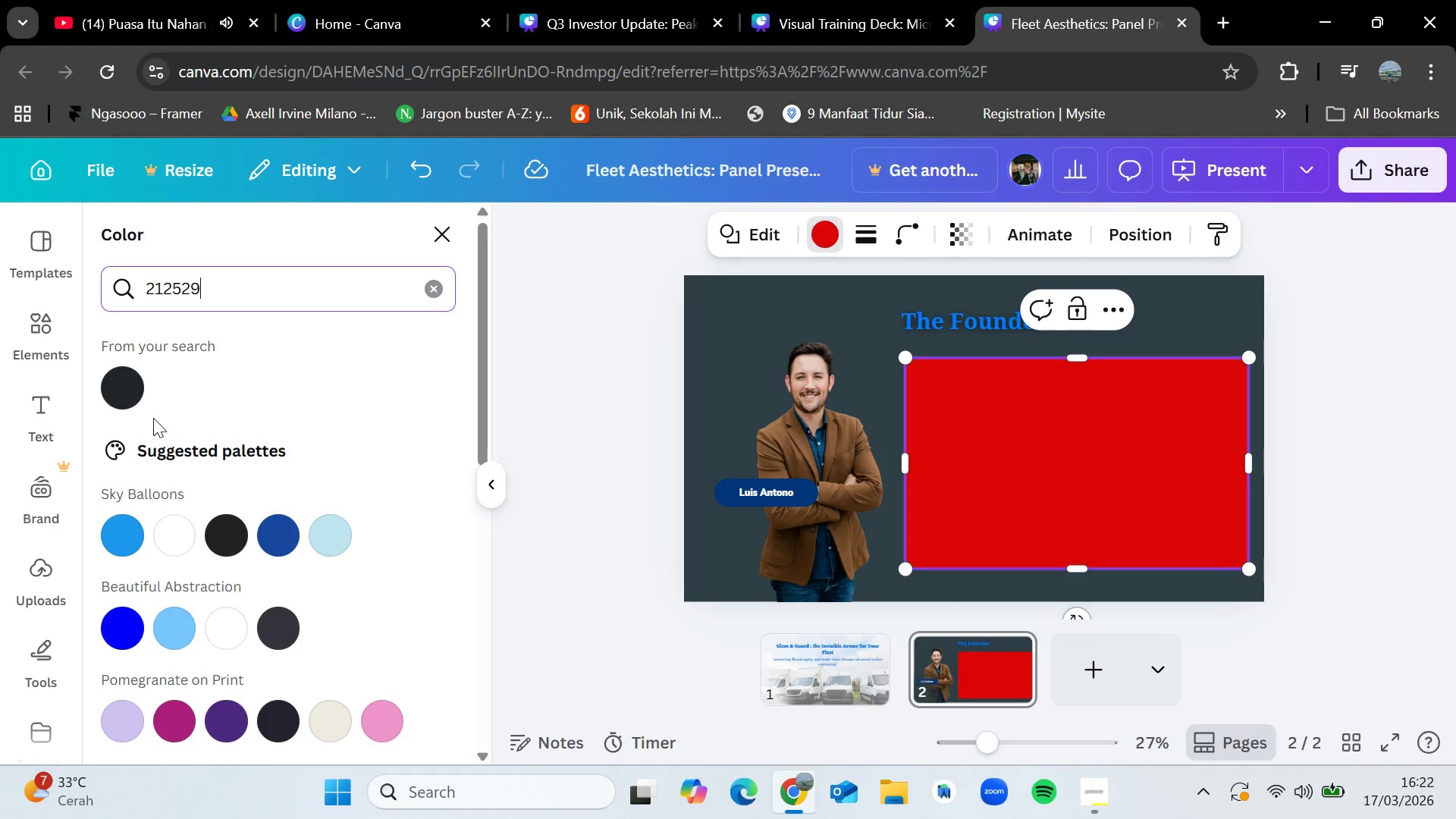 
left_click([132, 393])
 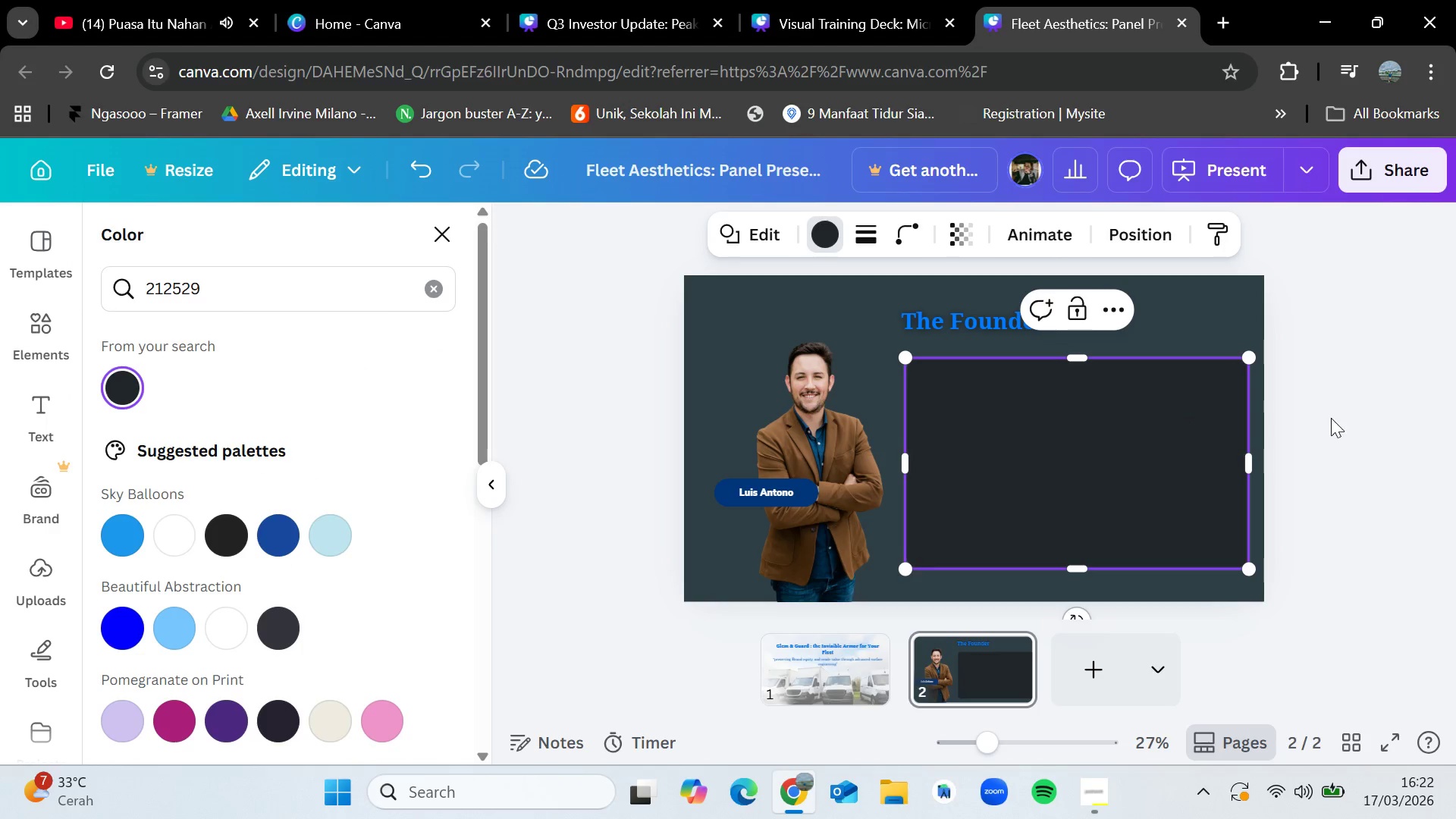 
double_click([1336, 417])
 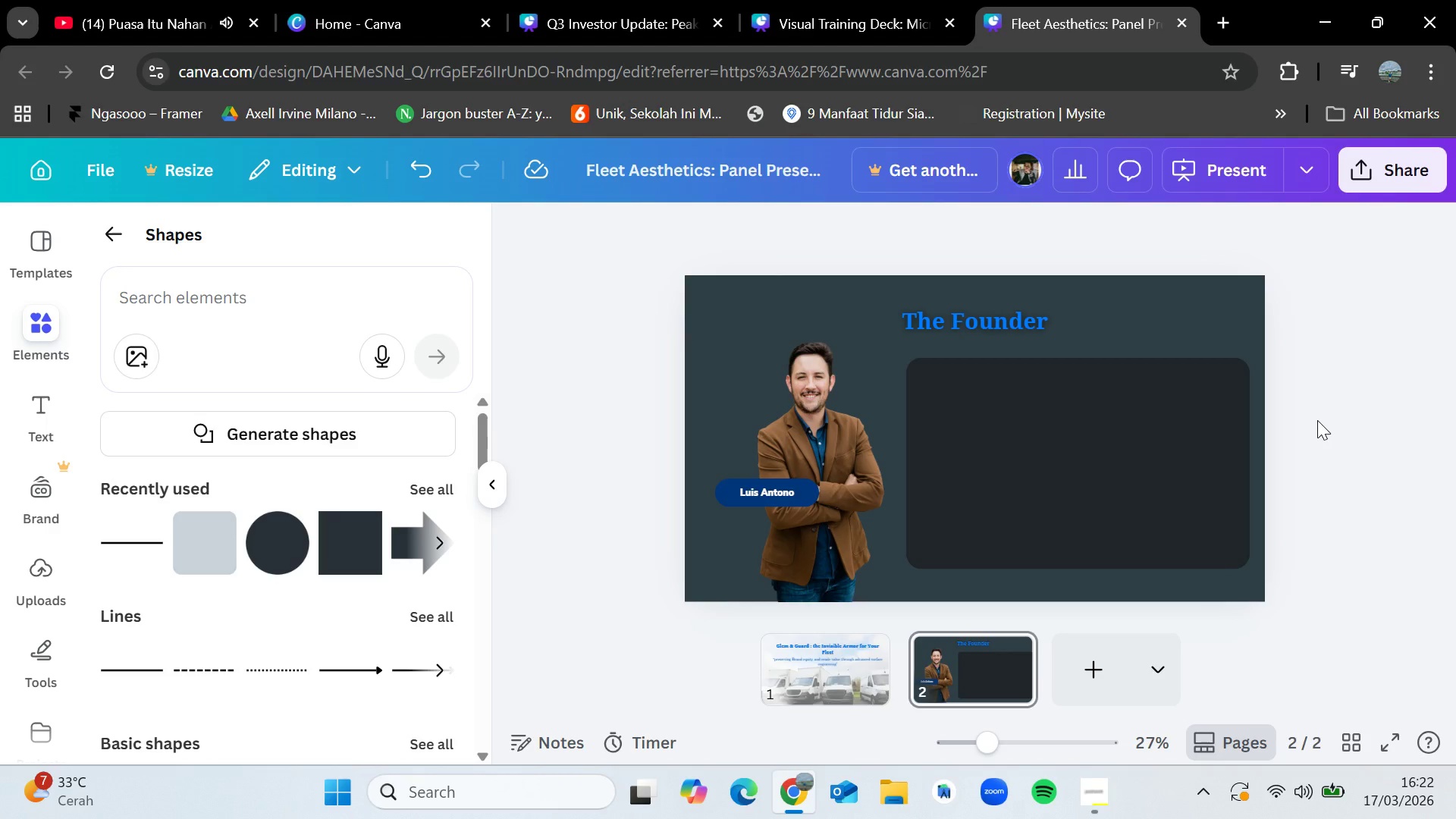 
left_click_drag(start_coordinate=[1141, 443], to_coordinate=[1134, 443])
 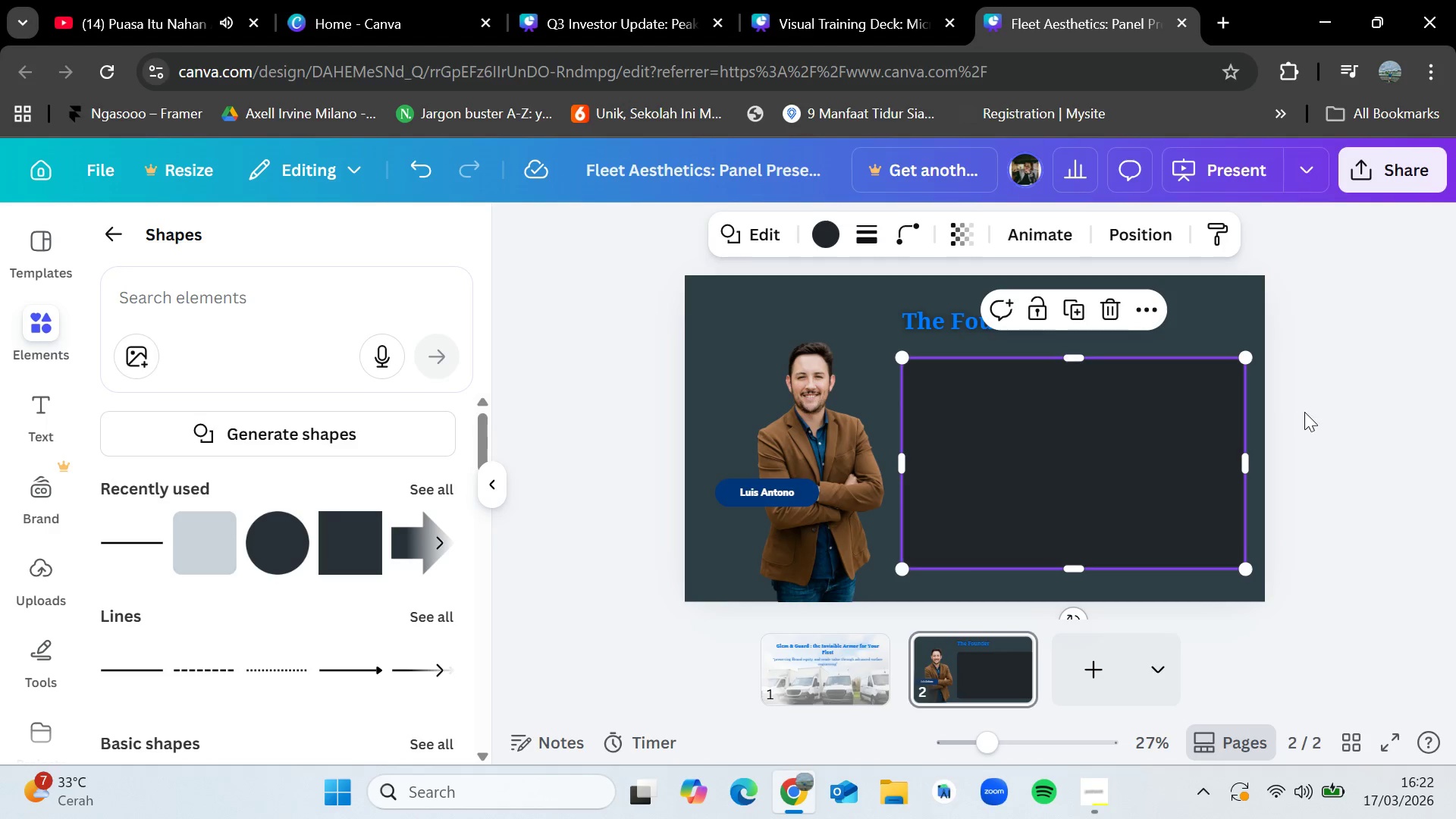 
left_click([1308, 412])
 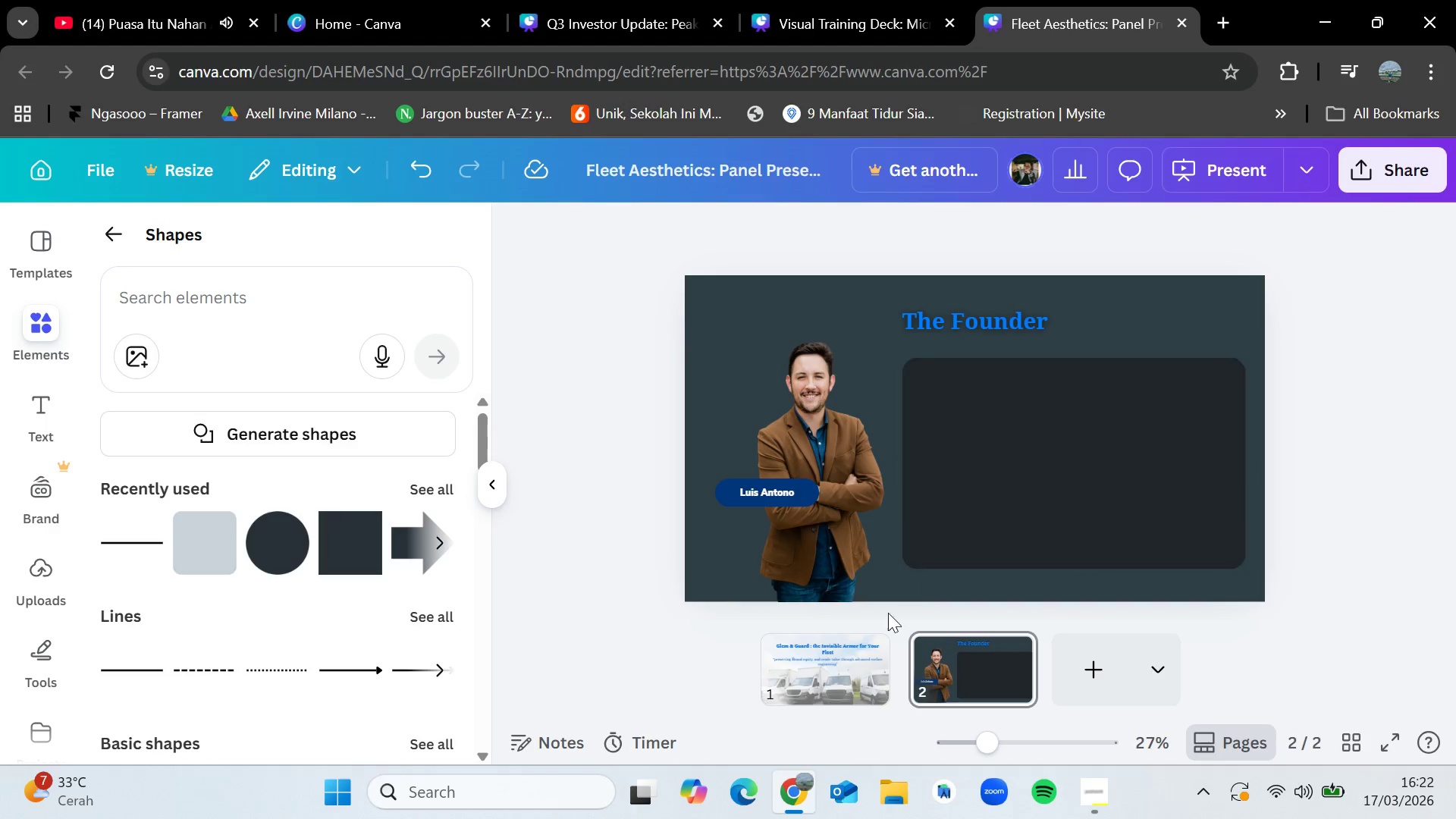 
left_click([841, 657])
 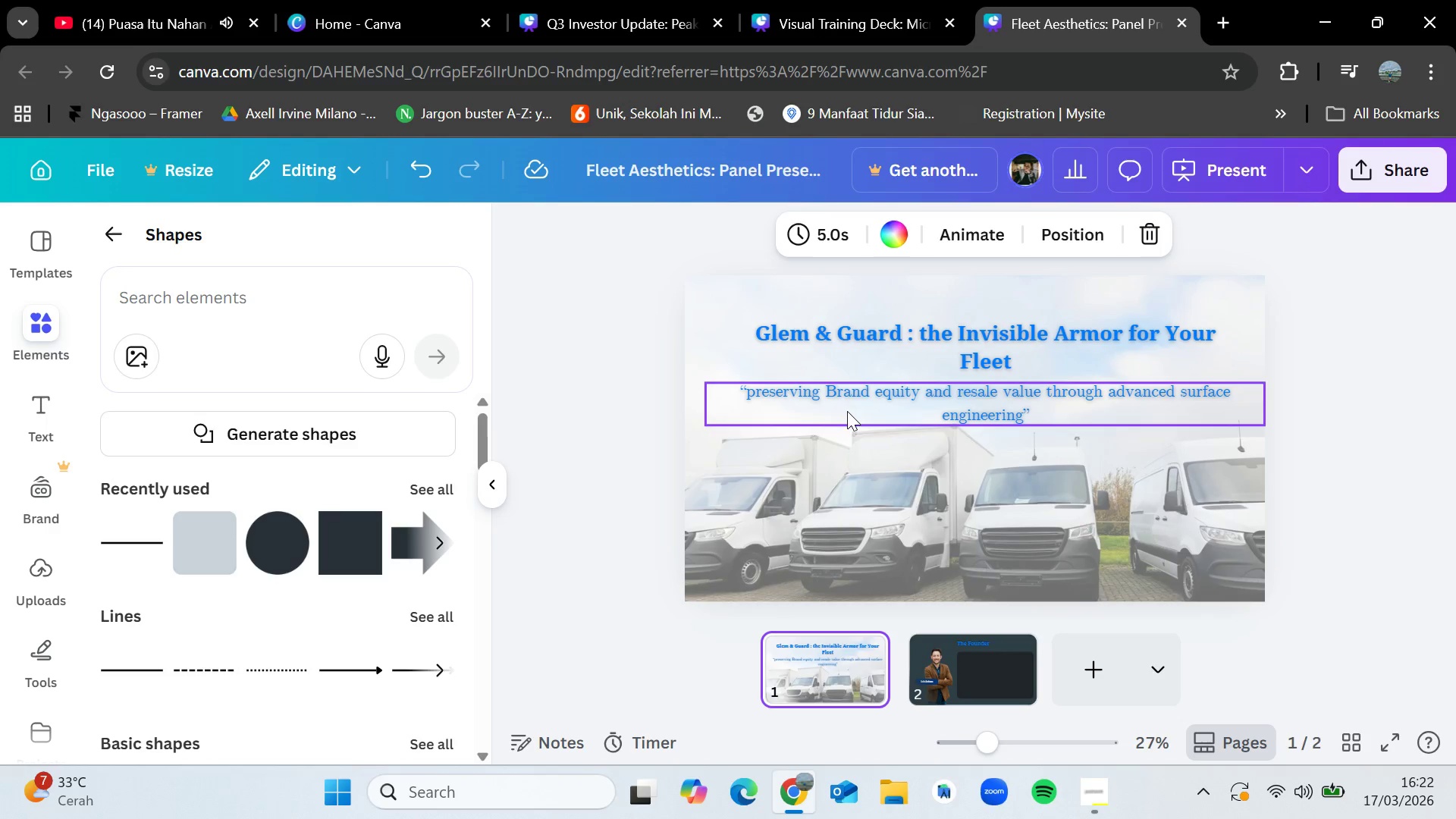 
left_click([851, 399])
 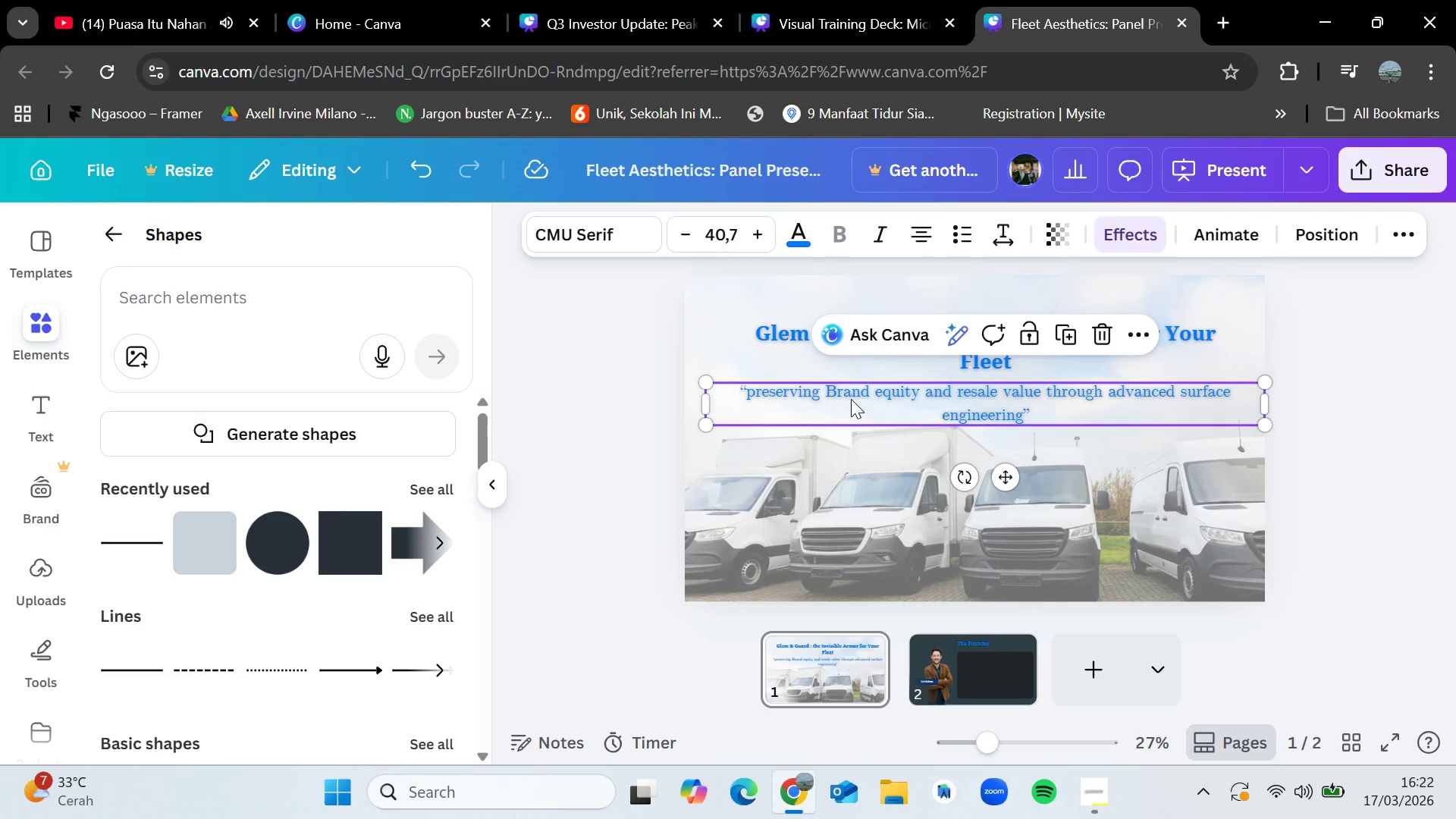 
key(Control+C)
 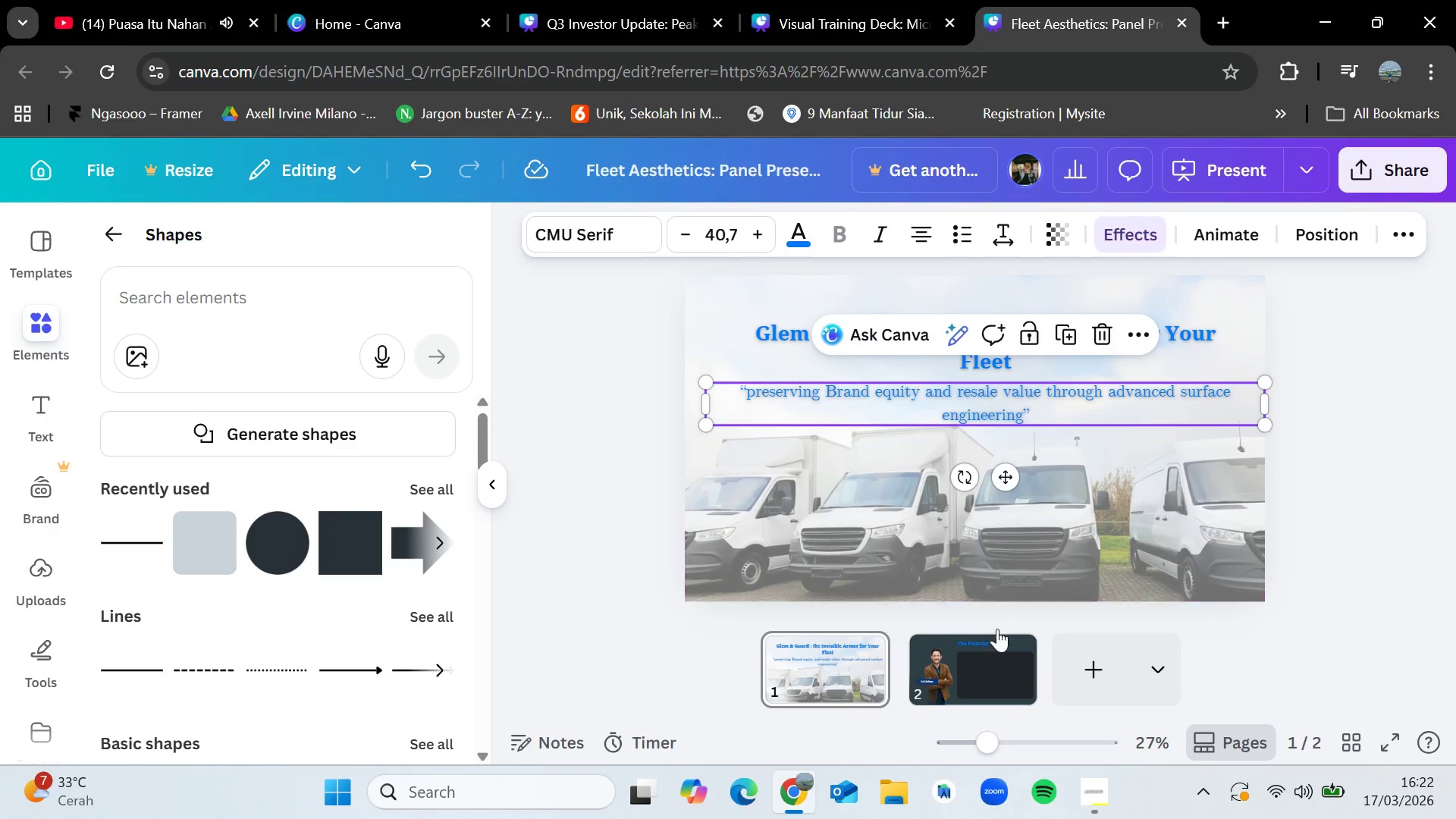 
left_click([982, 646])
 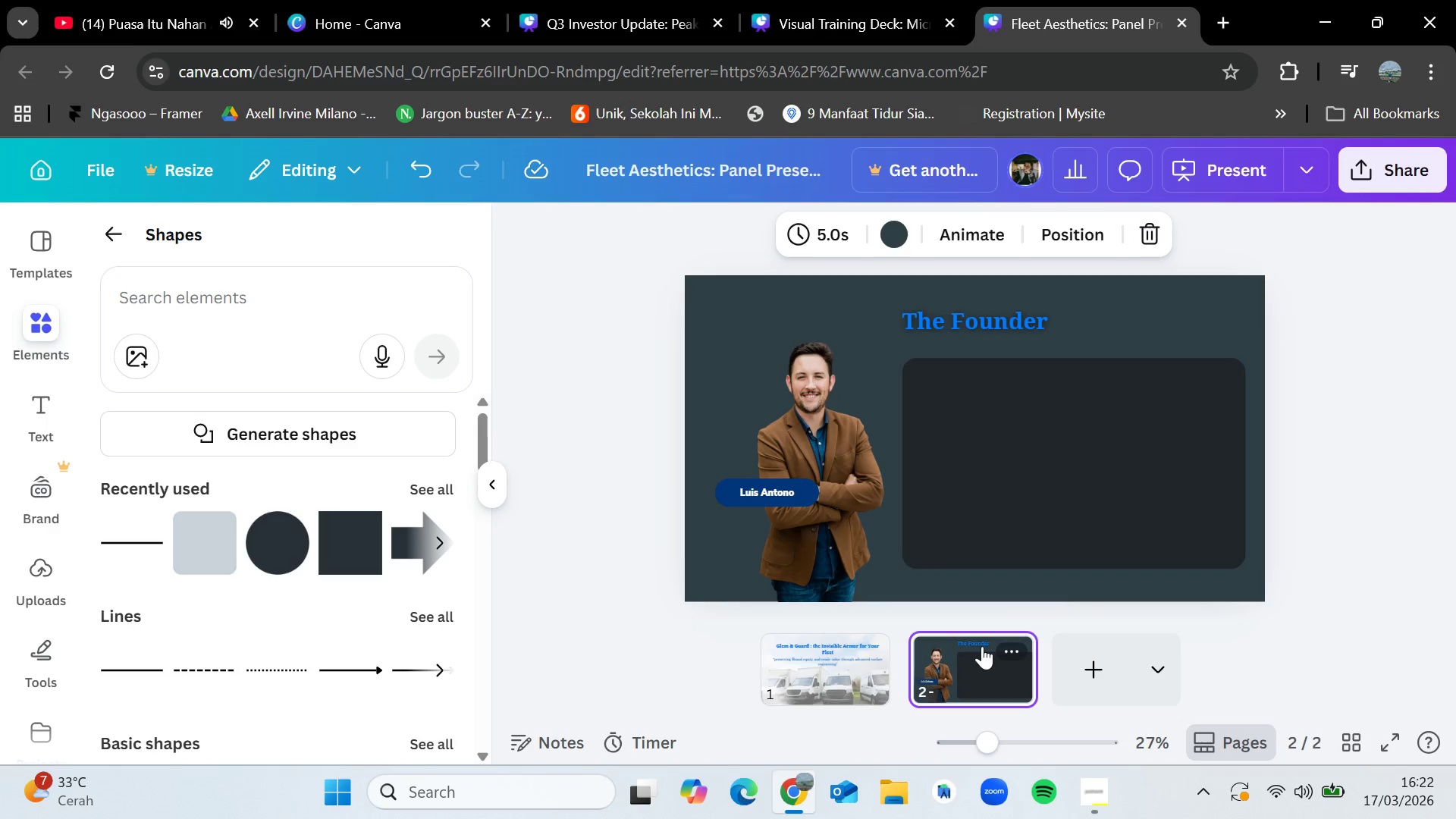 
key(Control+V)
 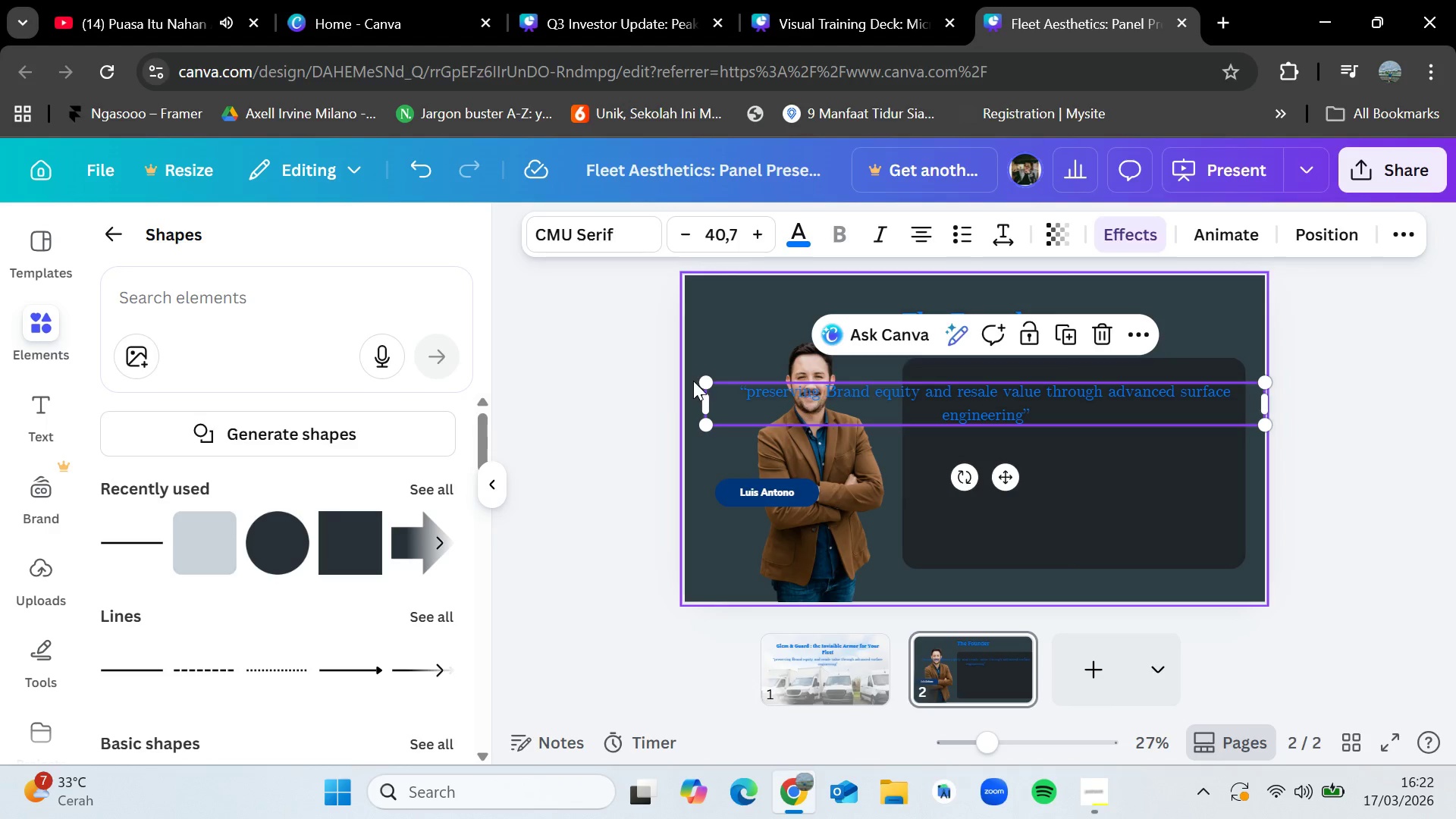 
left_click_drag(start_coordinate=[701, 380], to_coordinate=[899, 384])
 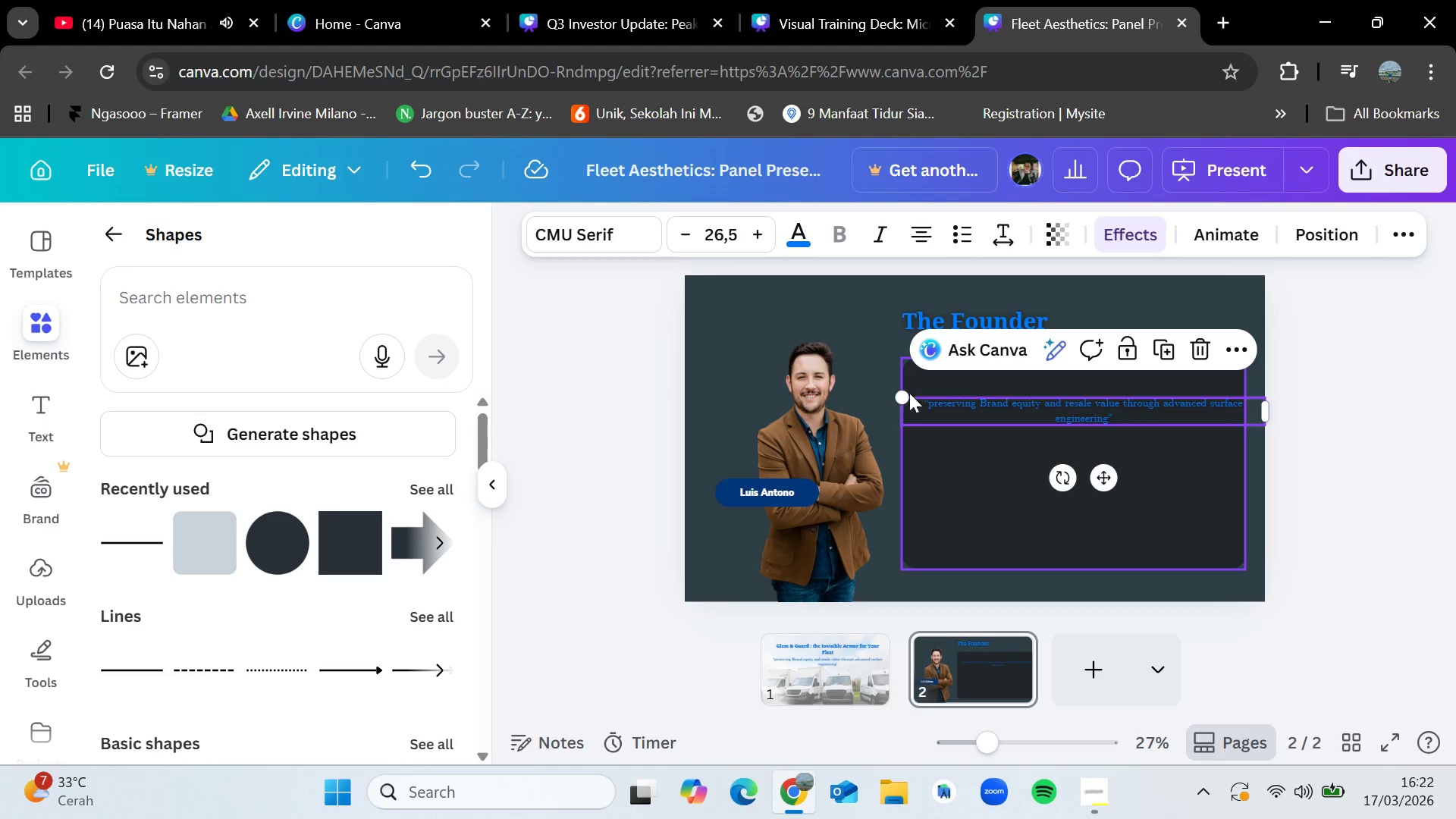 
left_click_drag(start_coordinate=[897, 393], to_coordinate=[758, 377])
 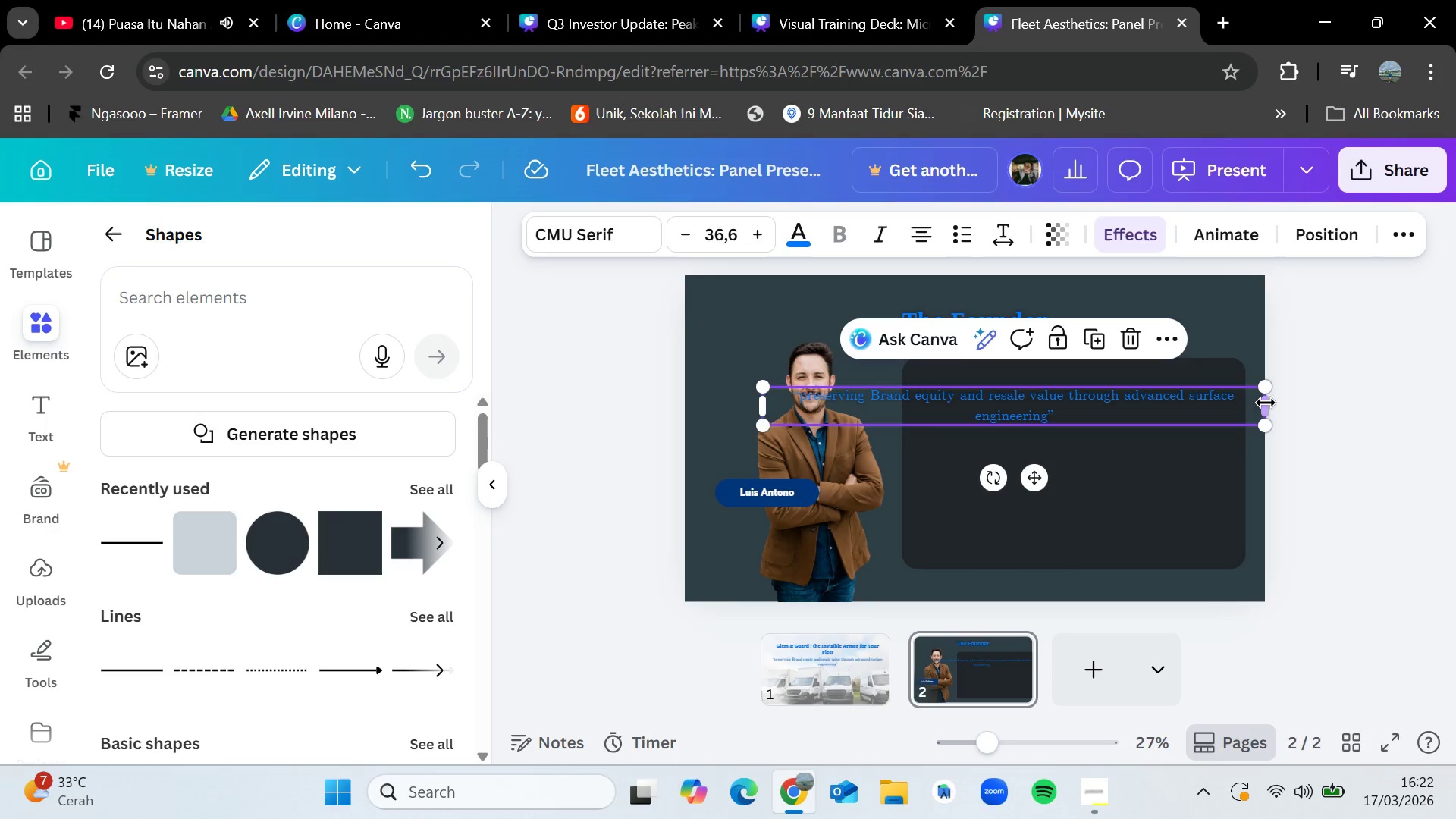 
left_click_drag(start_coordinate=[1266, 399], to_coordinate=[1047, 412])
 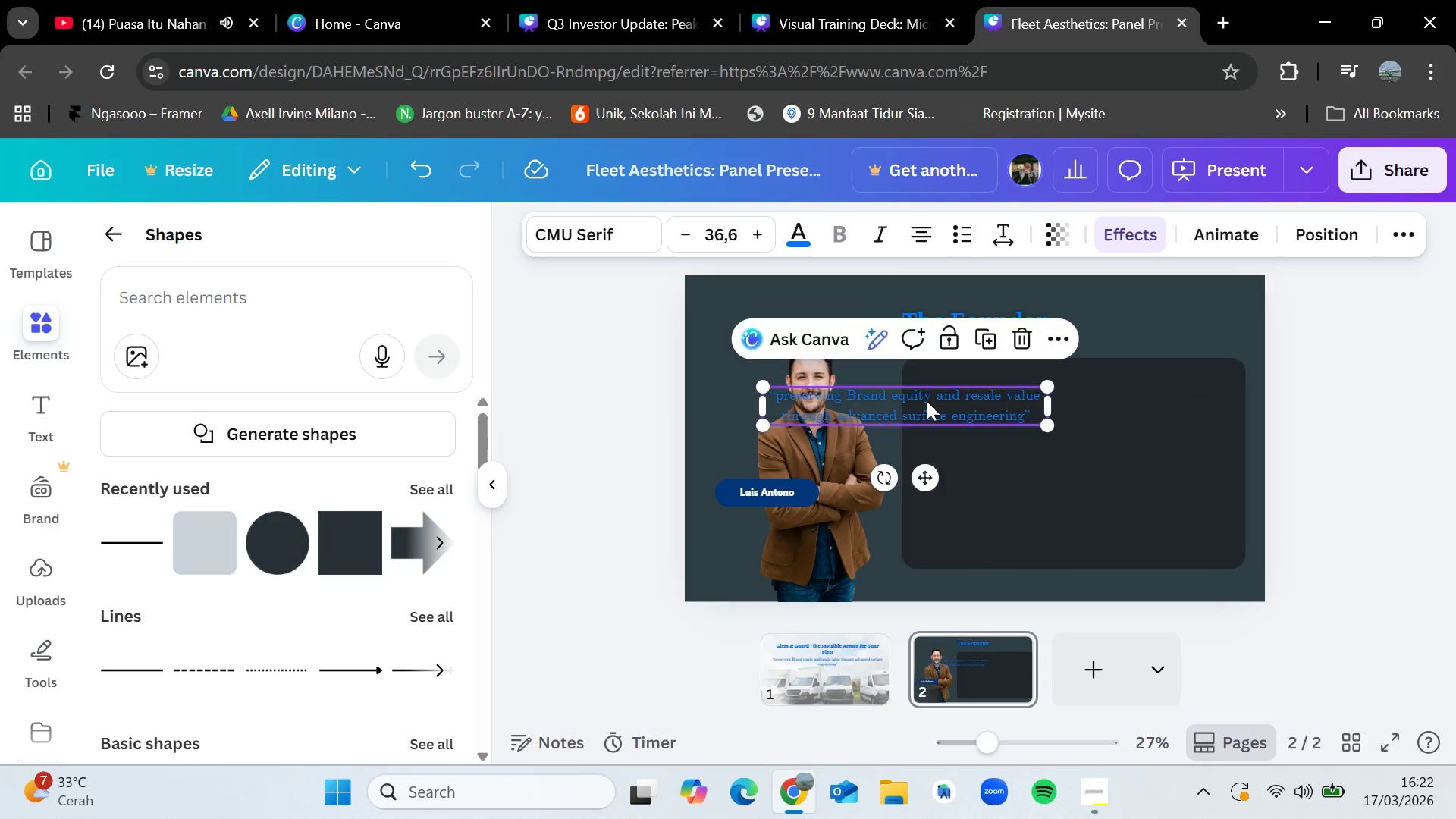 
left_click_drag(start_coordinate=[927, 401], to_coordinate=[1082, 400])
 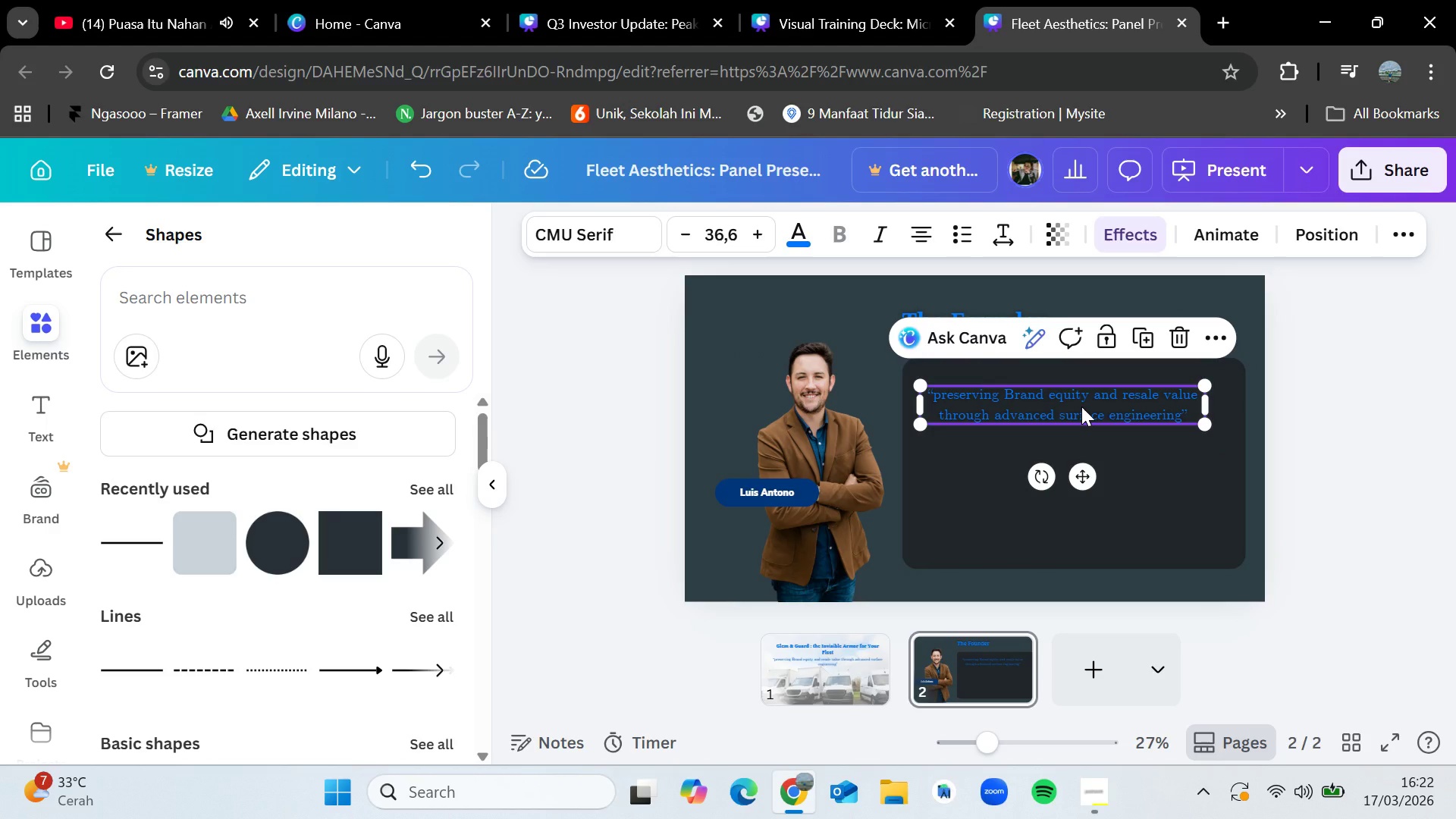 
double_click([1081, 406])
 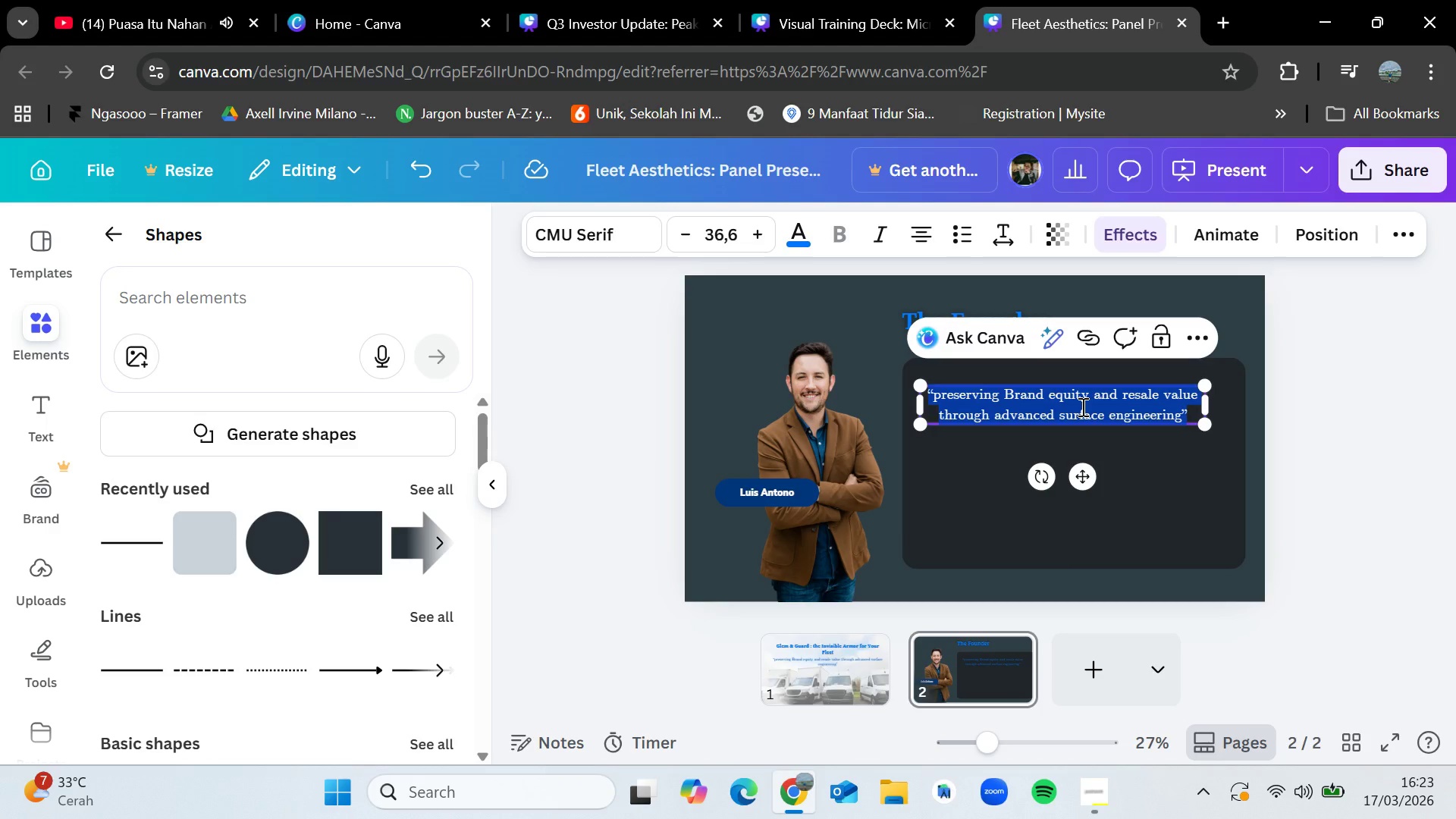 
wait(10.49)
 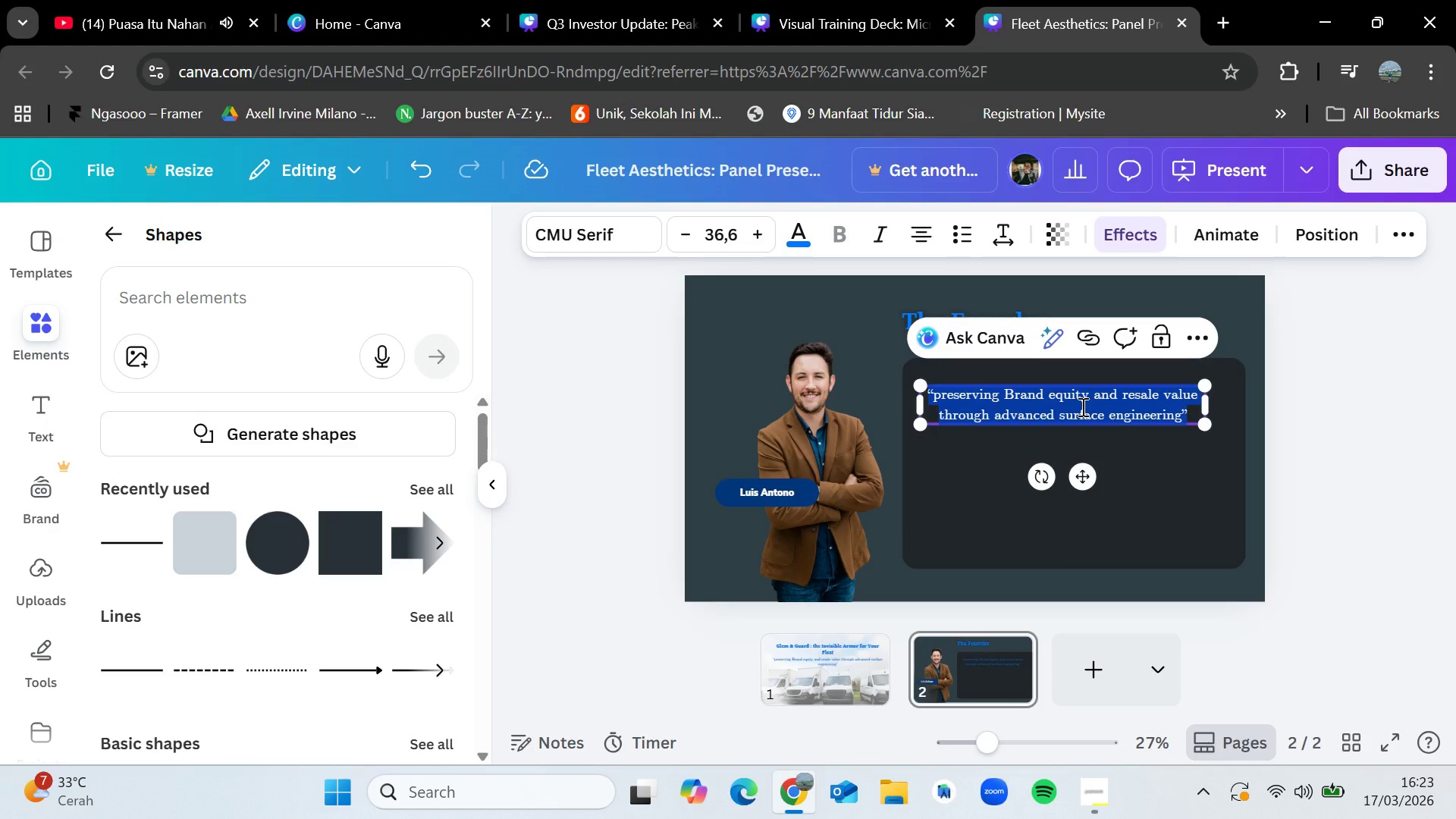 
key(Backspace)
type(" After seeing thounsand)
key(Backspace)
key(Backspace)
key(Backspace)
key(Backspace)
key(Backspace)
type(sands of fleet vehichles)
key(Backspace)
key(Backspace)
key(Backspace)
key(Backspace)
key(Backspace)
 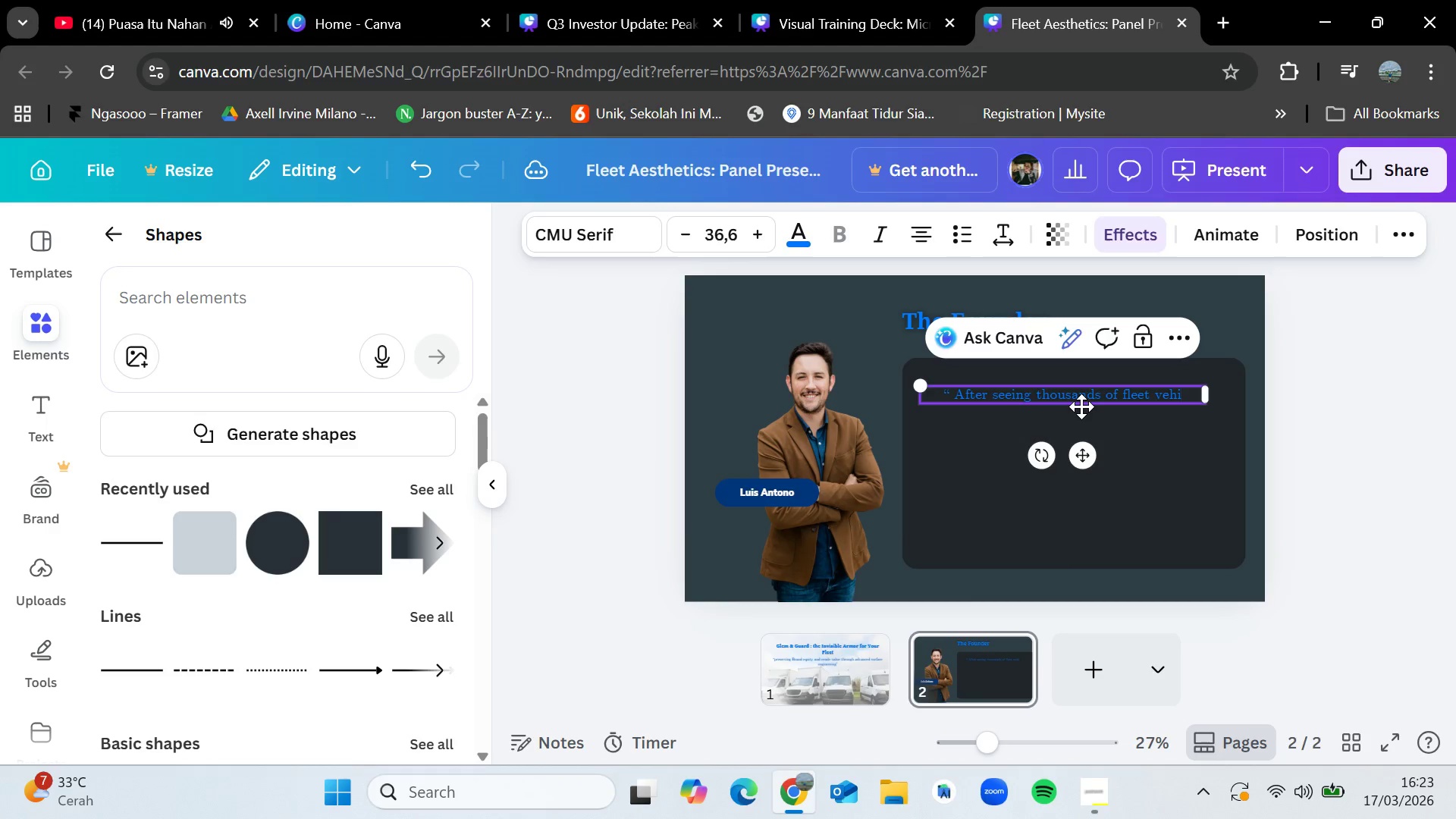 
type(cles lose 20% of their value to preventable)
 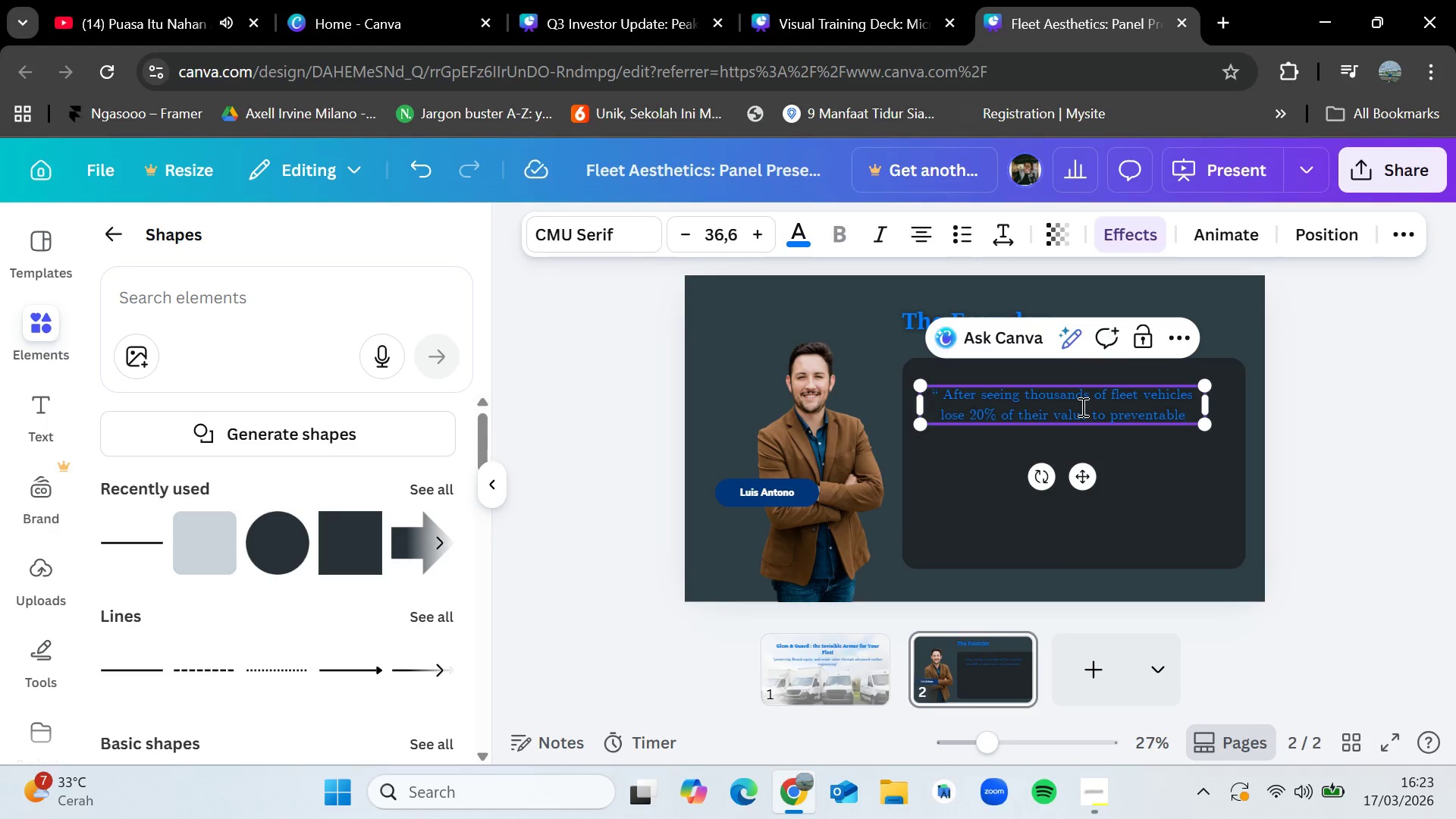 
type( road rash, we buli)
key(Backspace)
key(Backspace)
type(it)
key(Backspace)
type(lt a mobilr)
key(Backspace)
type(e solution that doesnt)
 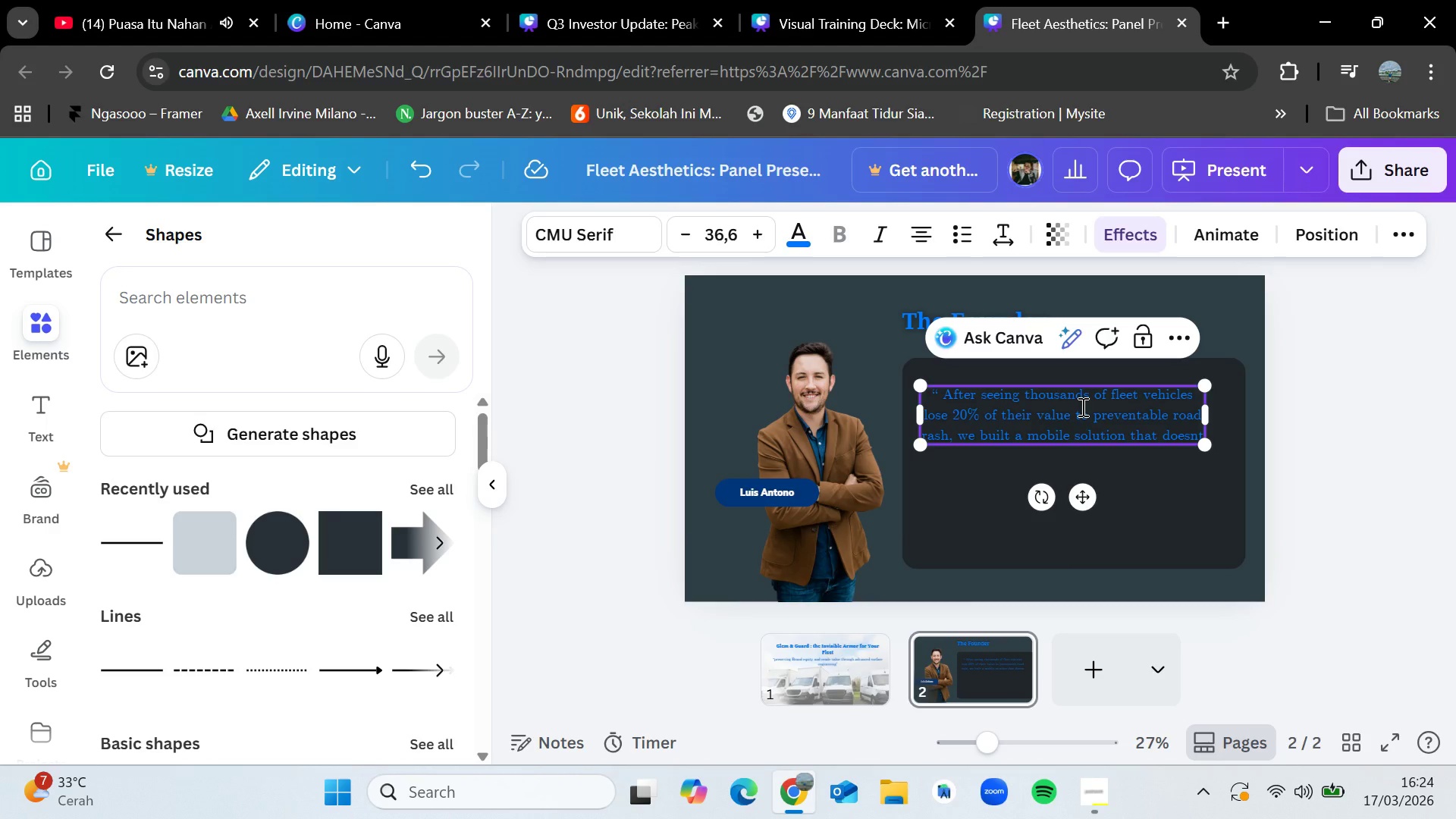 
type( interrupt your route")
 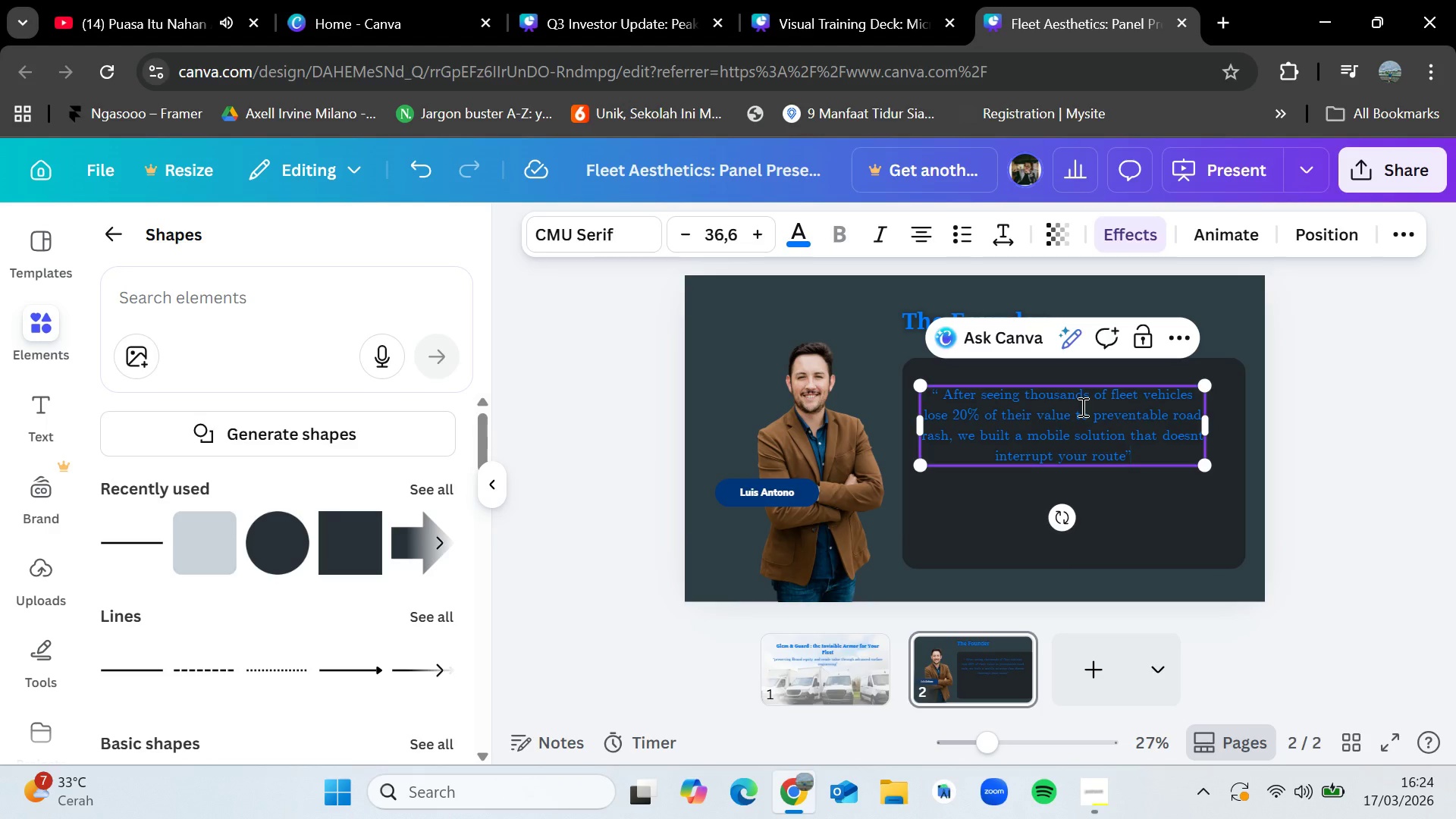 
left_click_drag(start_coordinate=[1205, 466], to_coordinate=[1267, 680])
 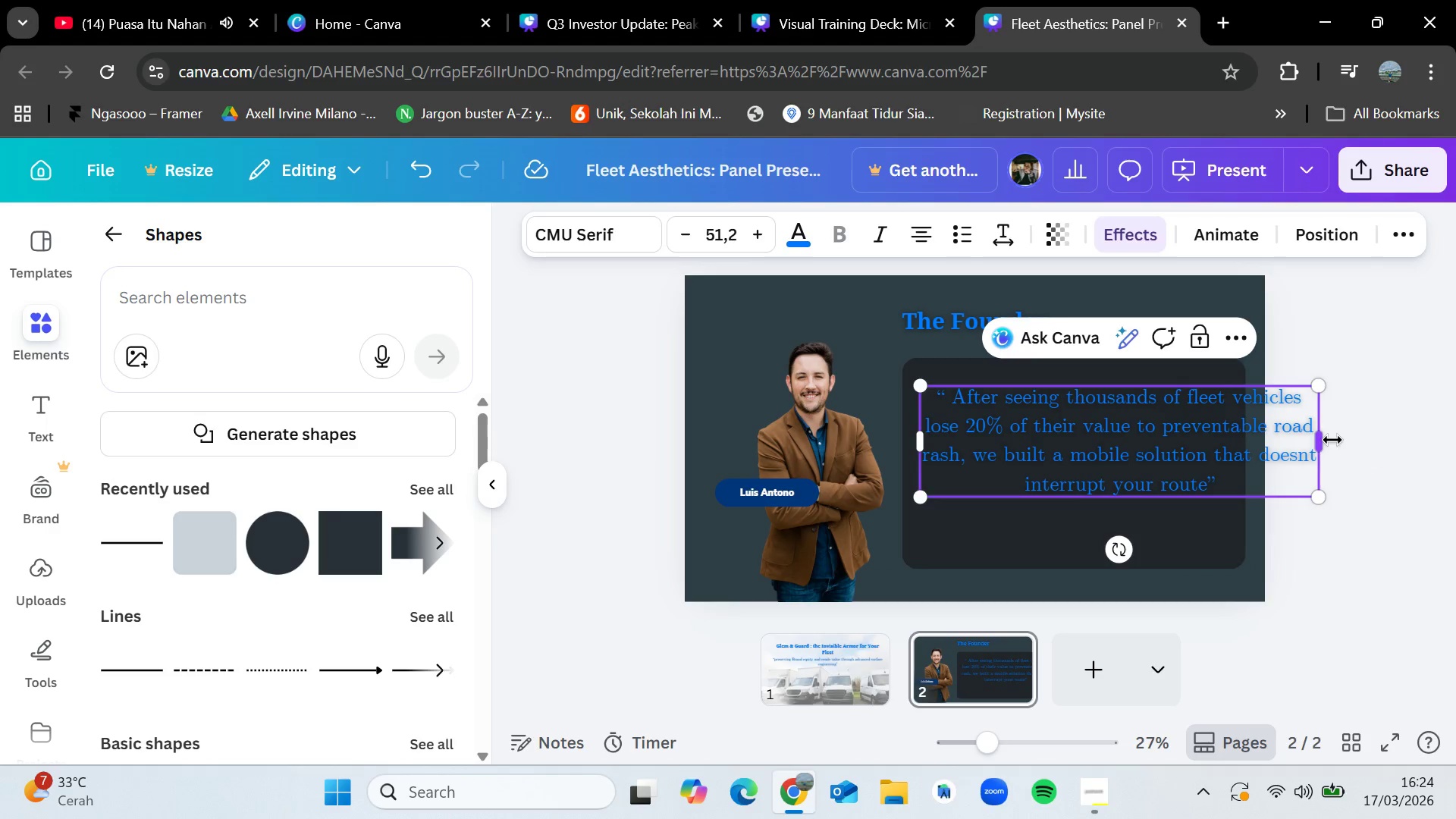 
left_click_drag(start_coordinate=[1329, 441], to_coordinate=[1233, 447])
 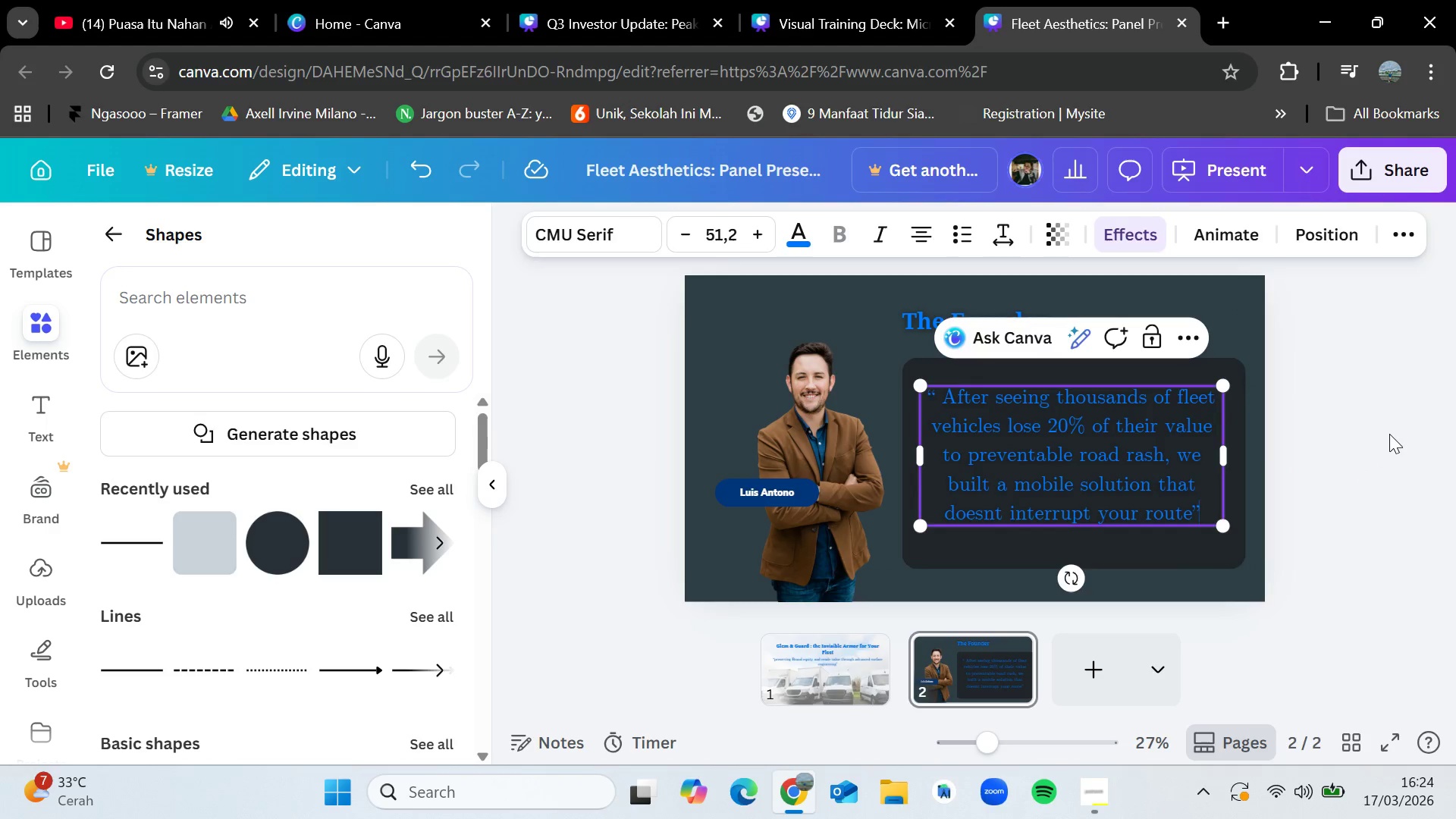 
left_click([1389, 434])
 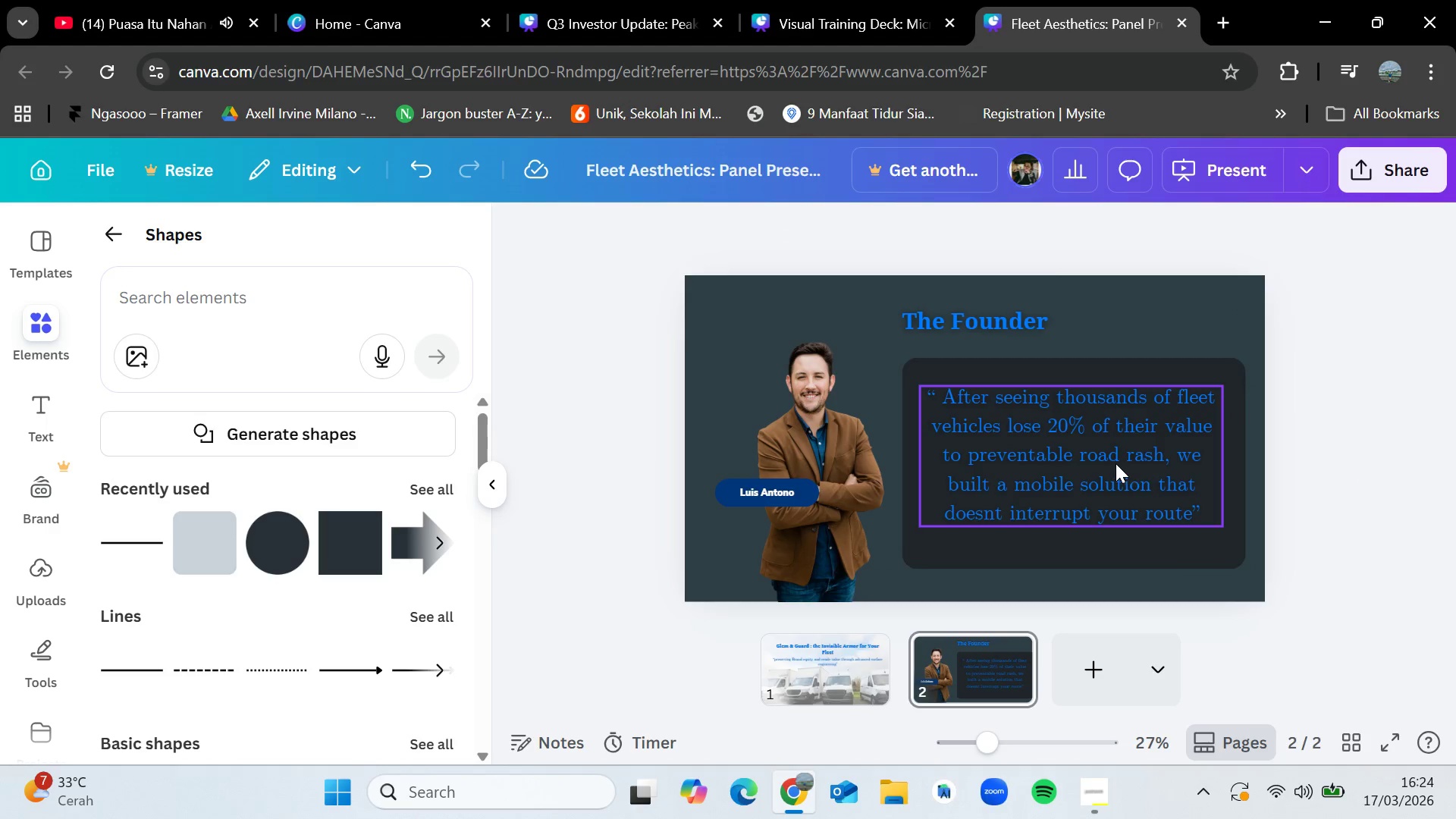 
left_click_drag(start_coordinate=[1116, 463], to_coordinate=[1119, 463])
 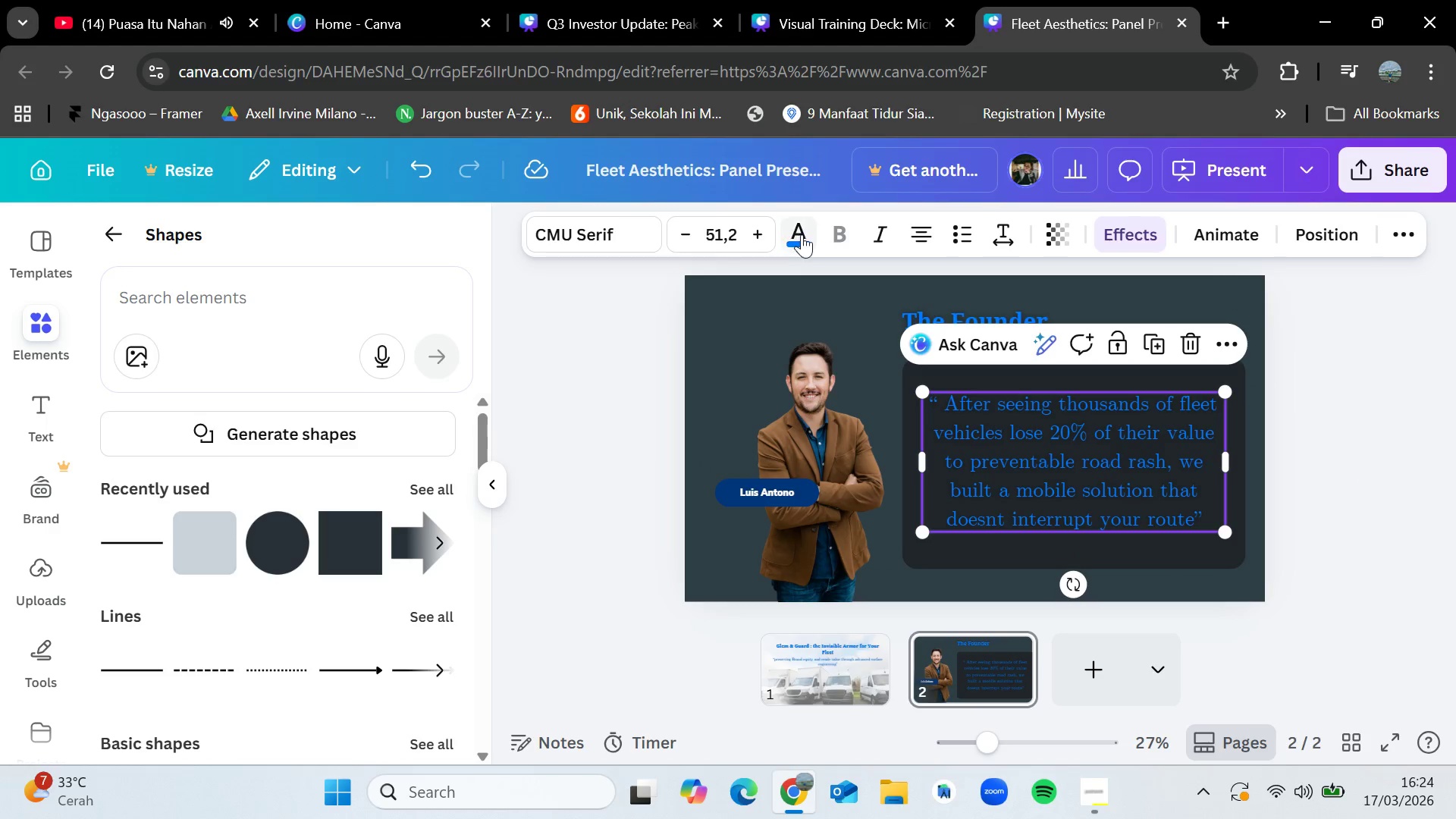 
left_click([802, 234])
 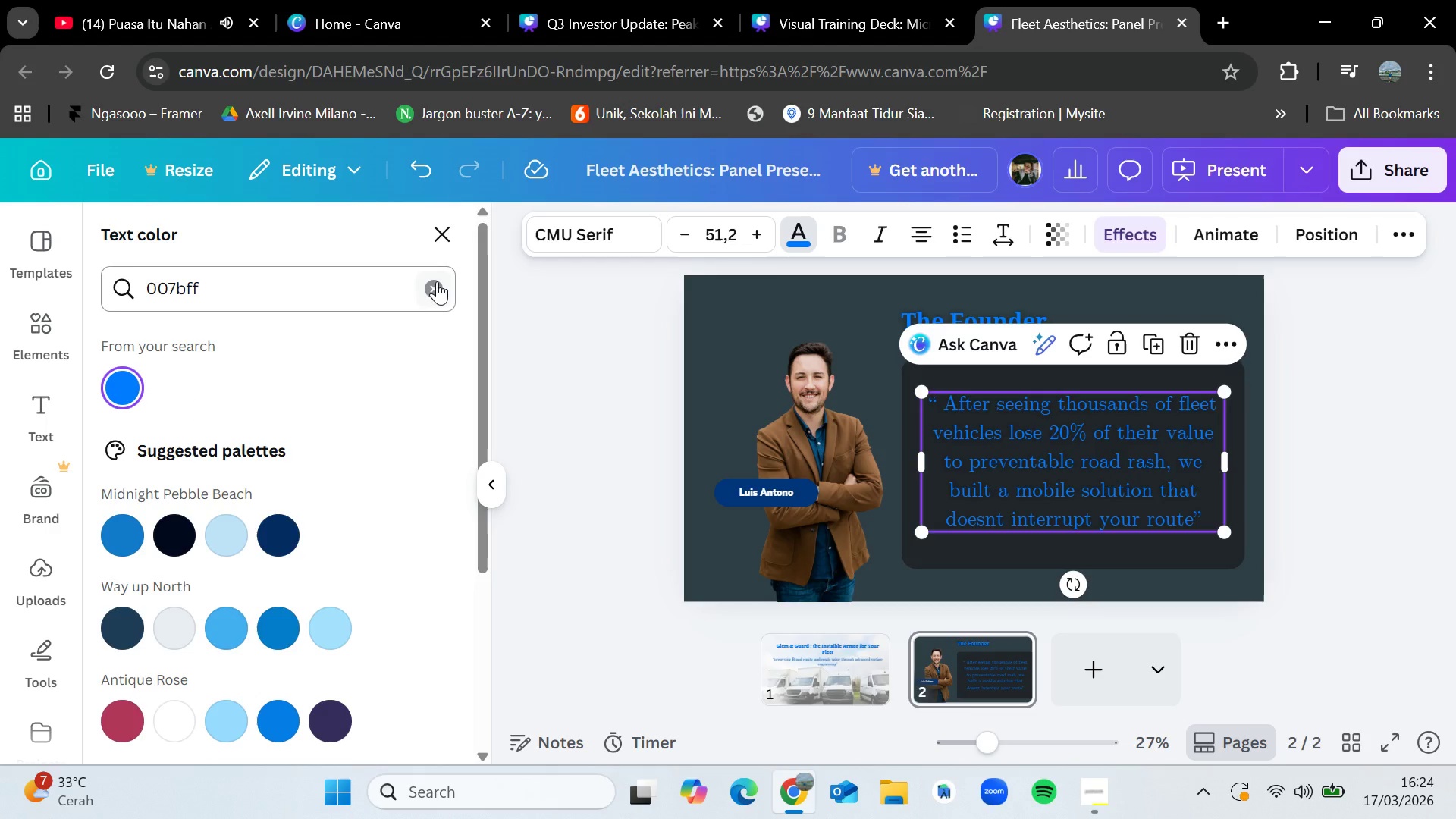 
left_click([437, 282])
 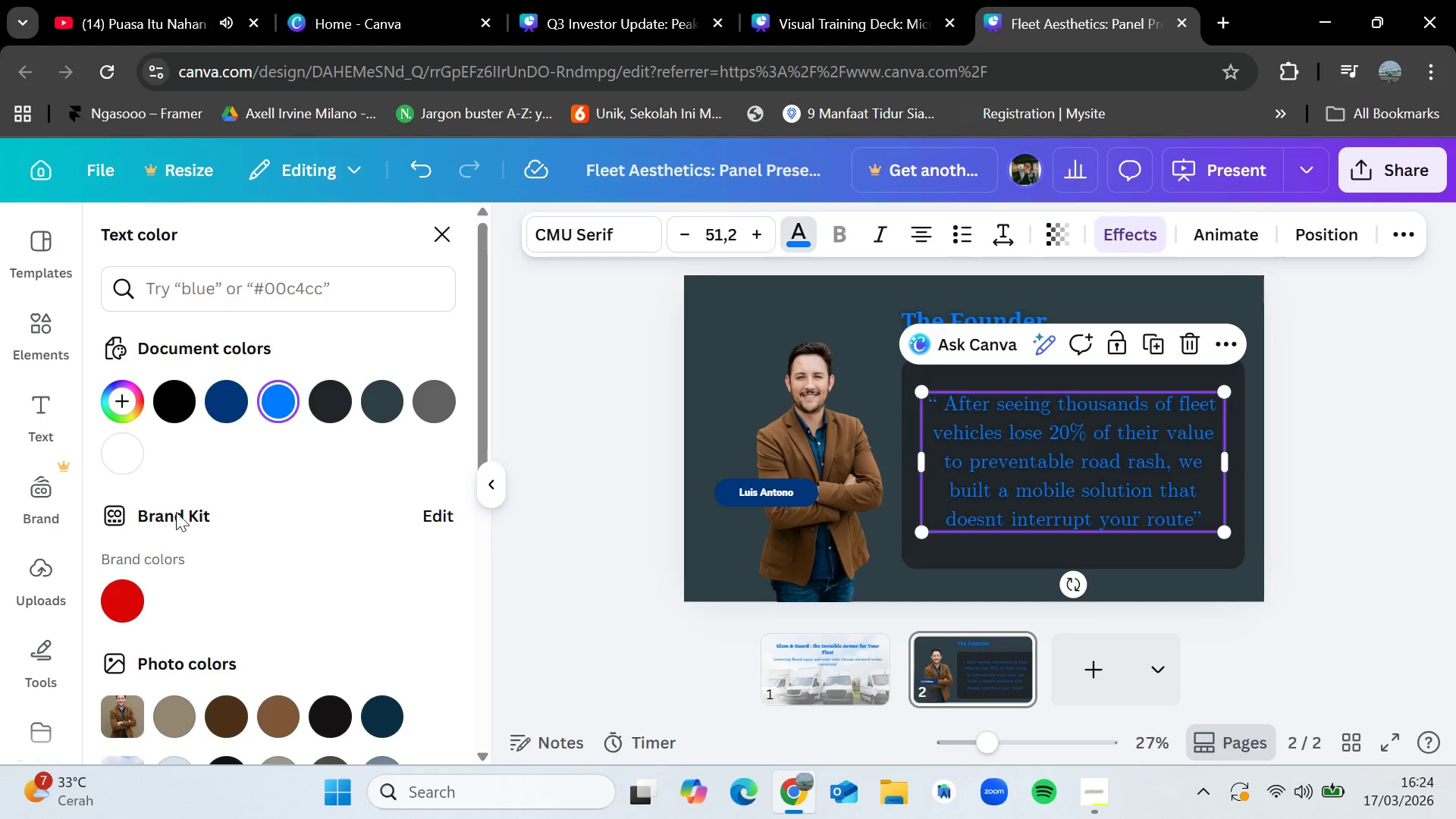 
left_click([111, 441])
 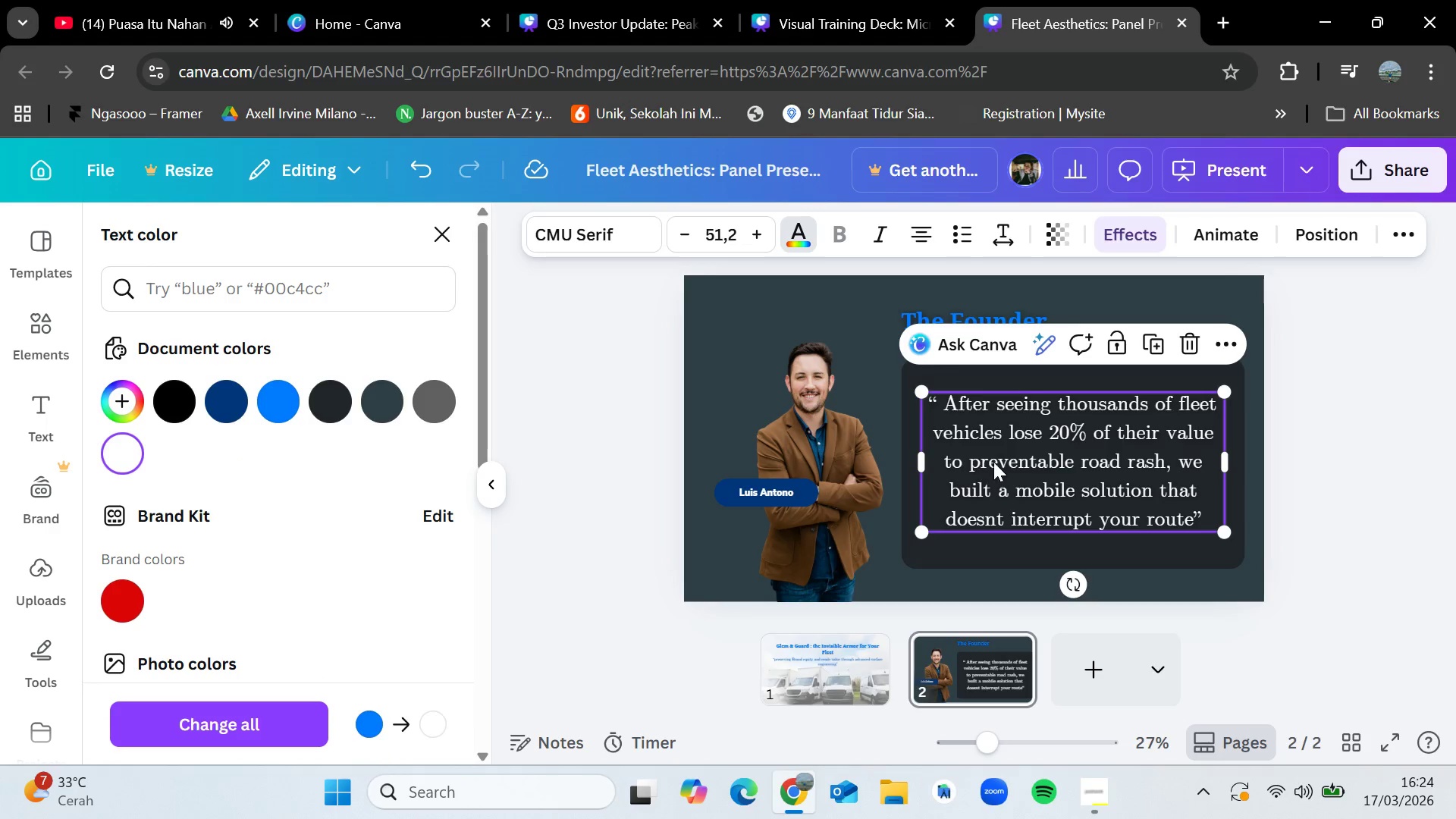 
left_click_drag(start_coordinate=[1001, 463], to_coordinate=[1005, 456])
 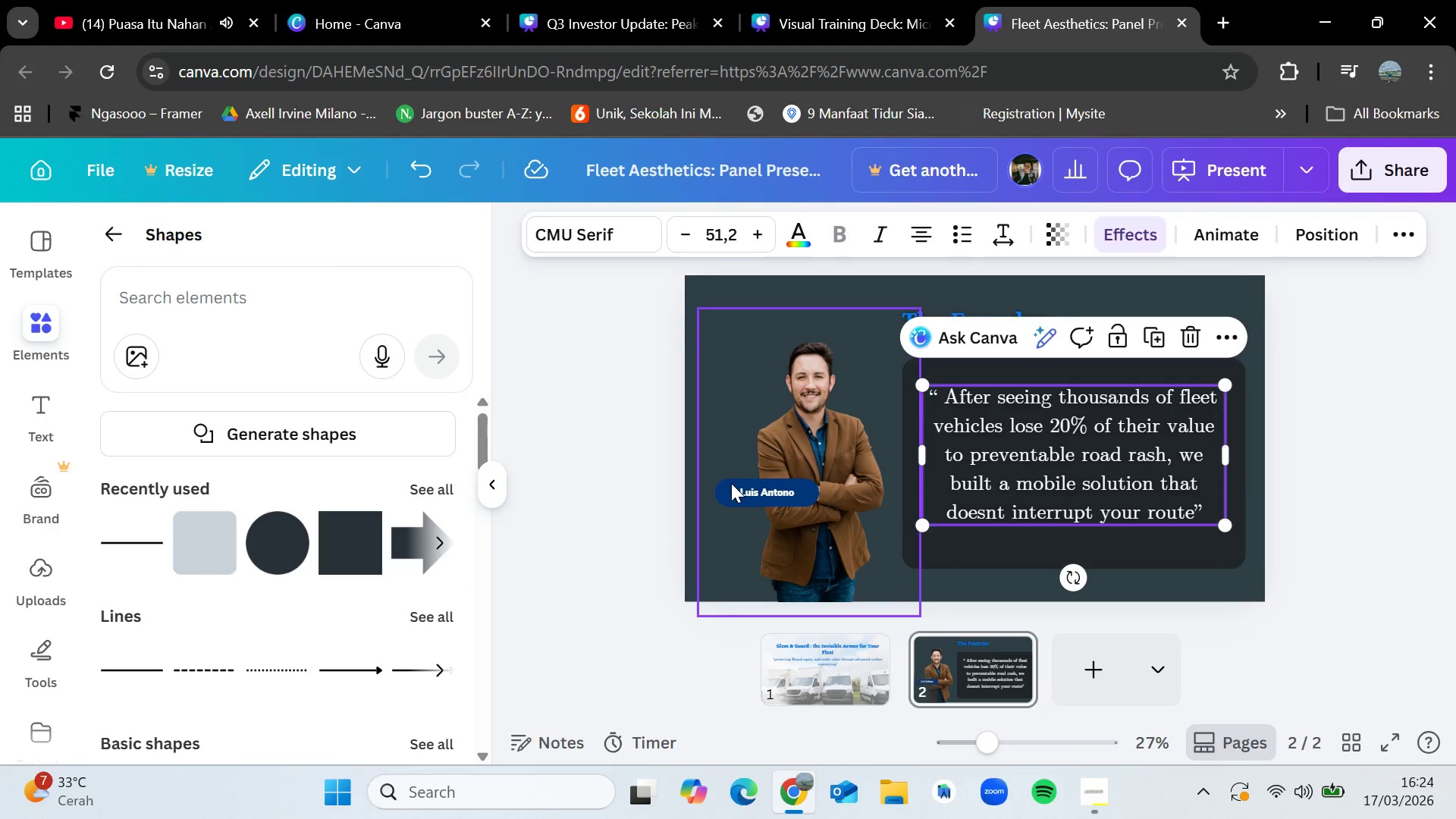 
left_click([613, 475])
 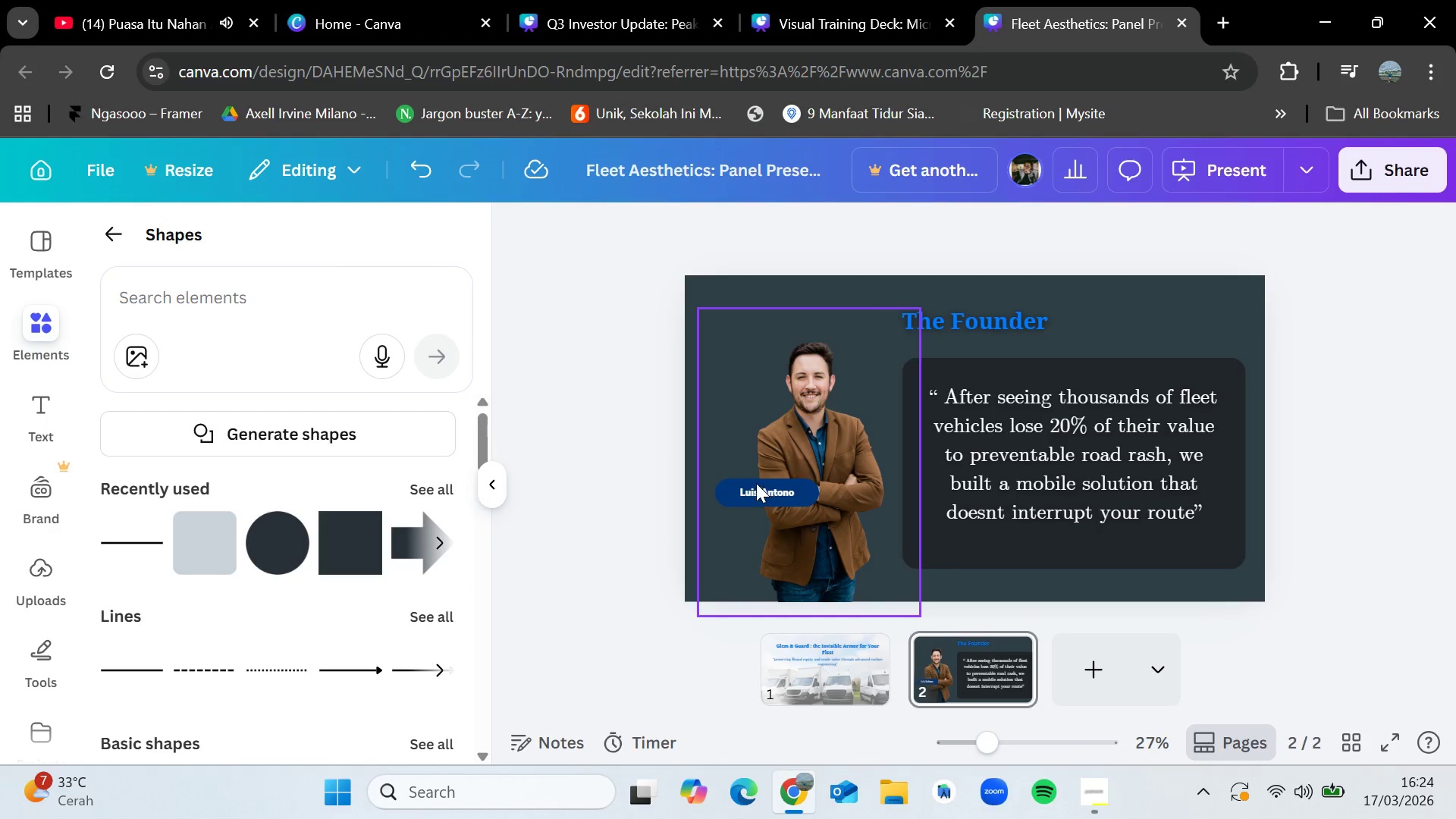 
left_click([745, 483])
 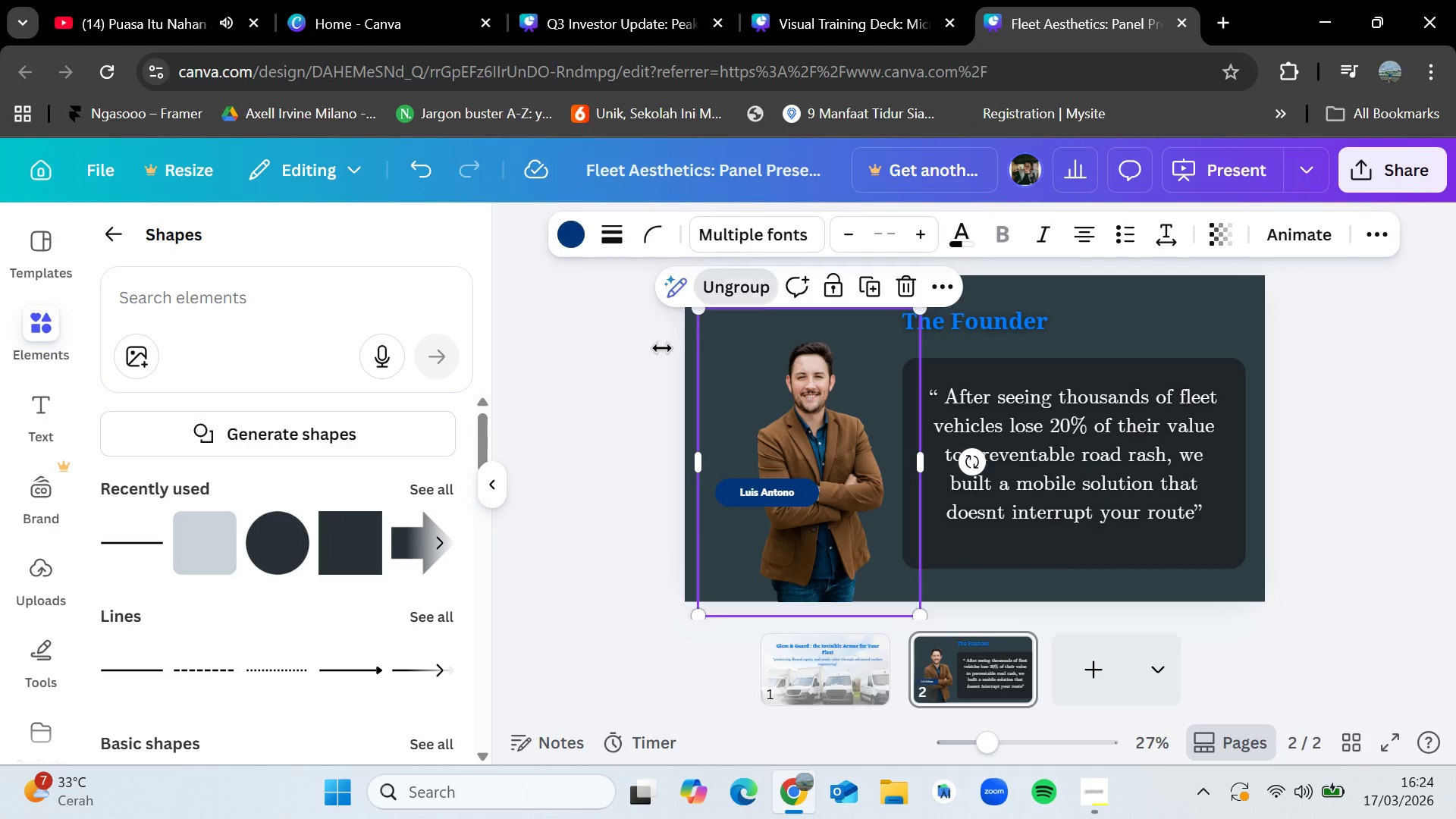 
double_click([599, 391])
 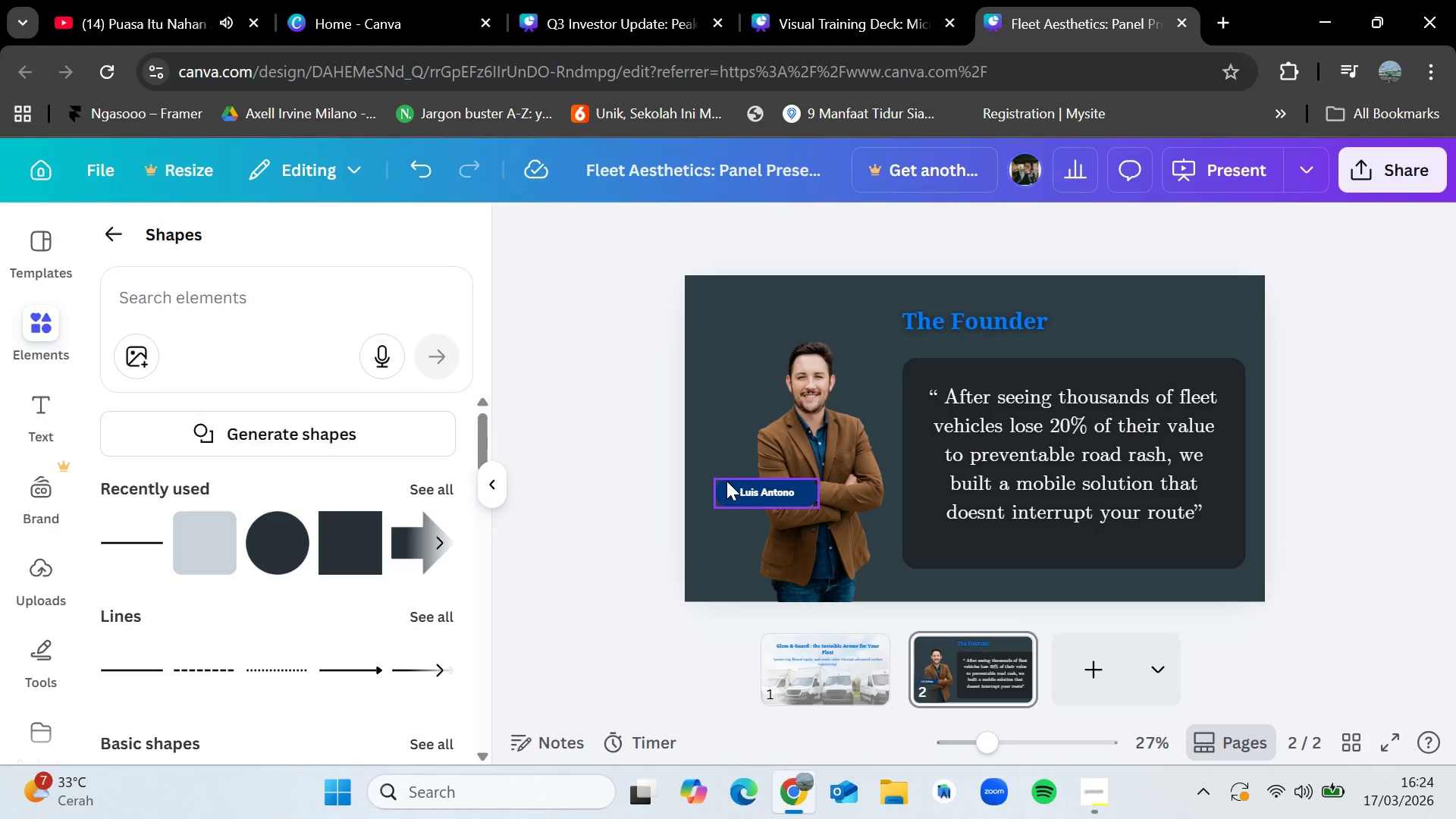 
left_click([726, 481])
 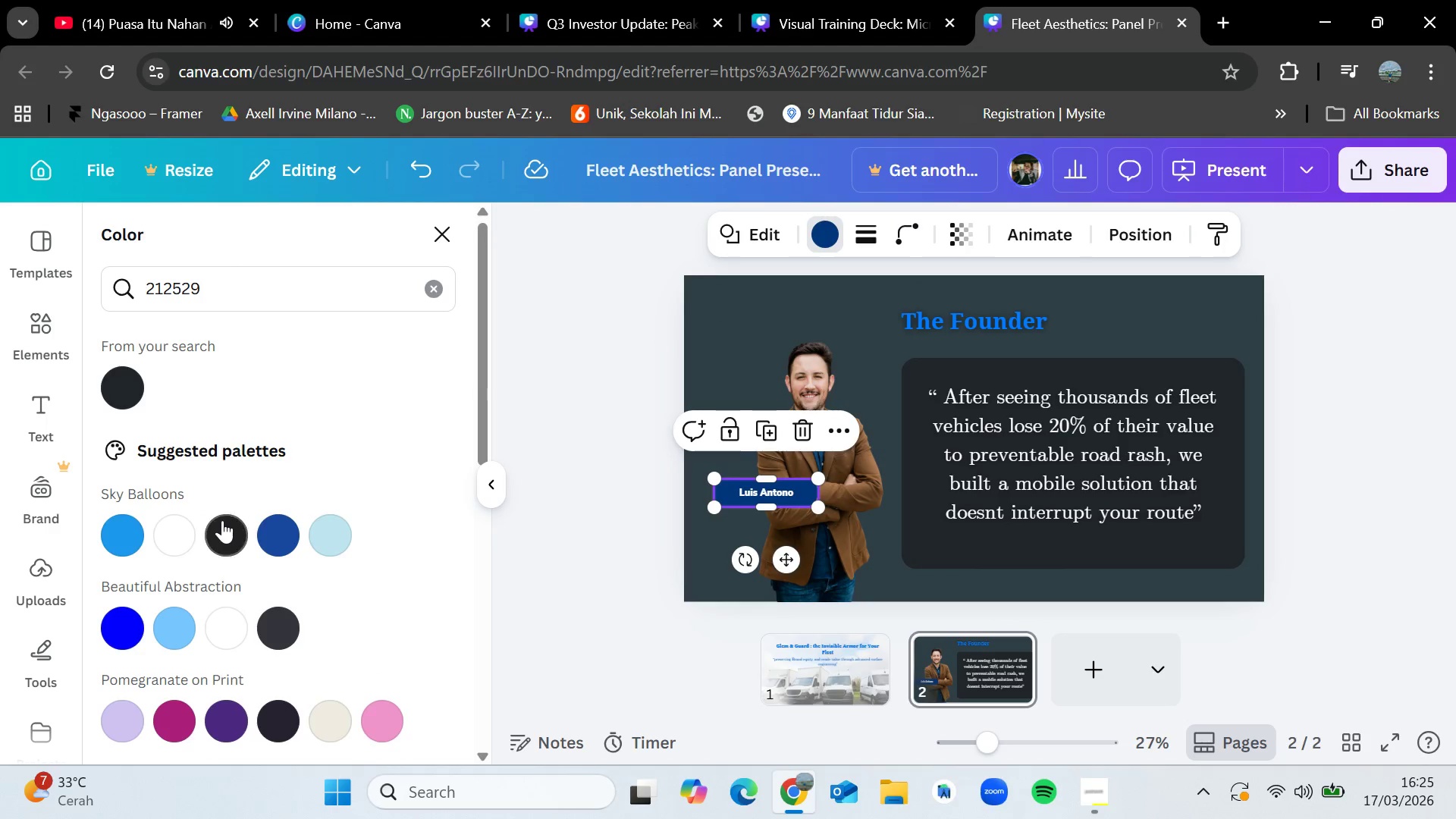 
left_click([431, 291])
 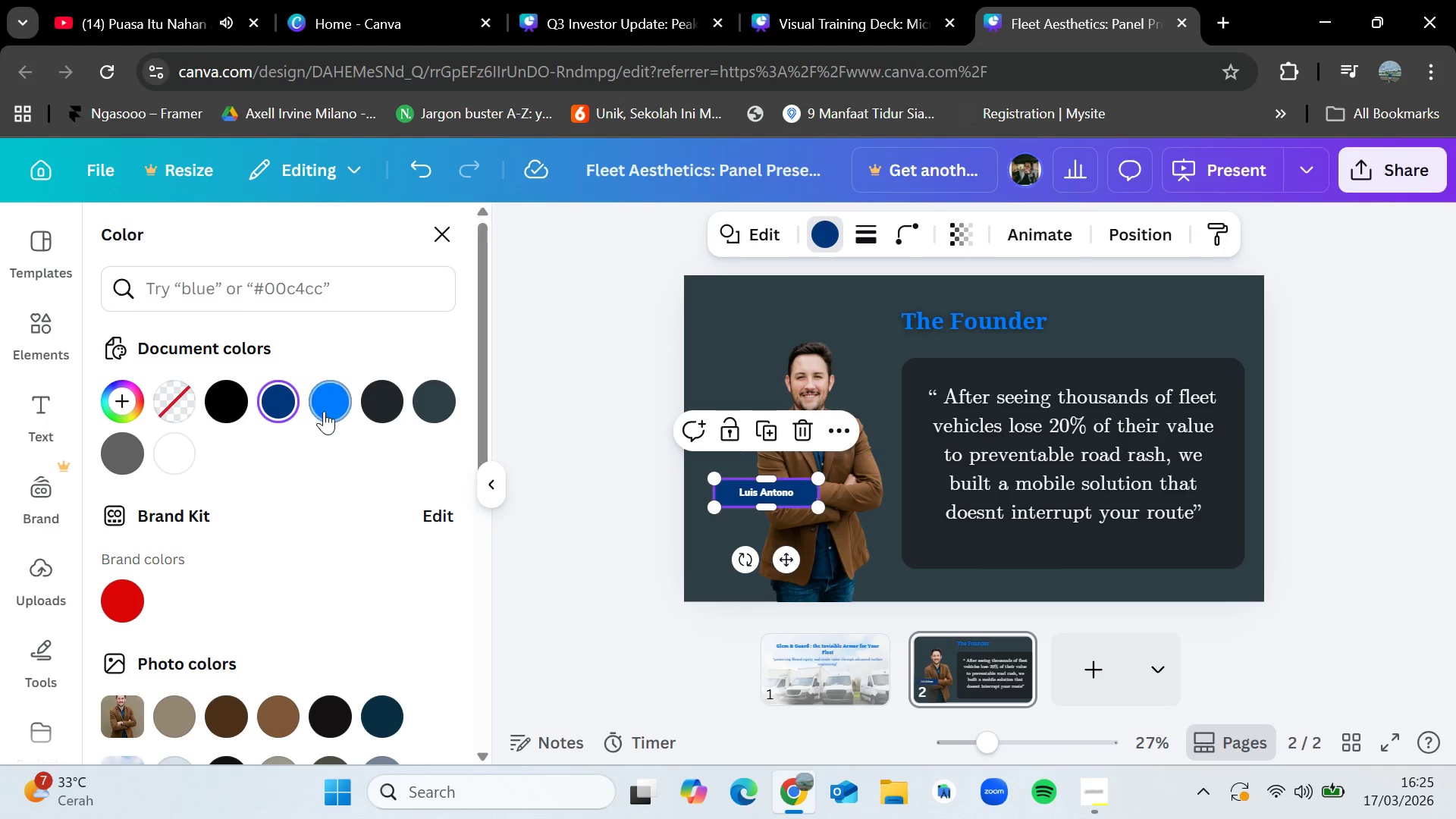 
left_click([325, 412])
 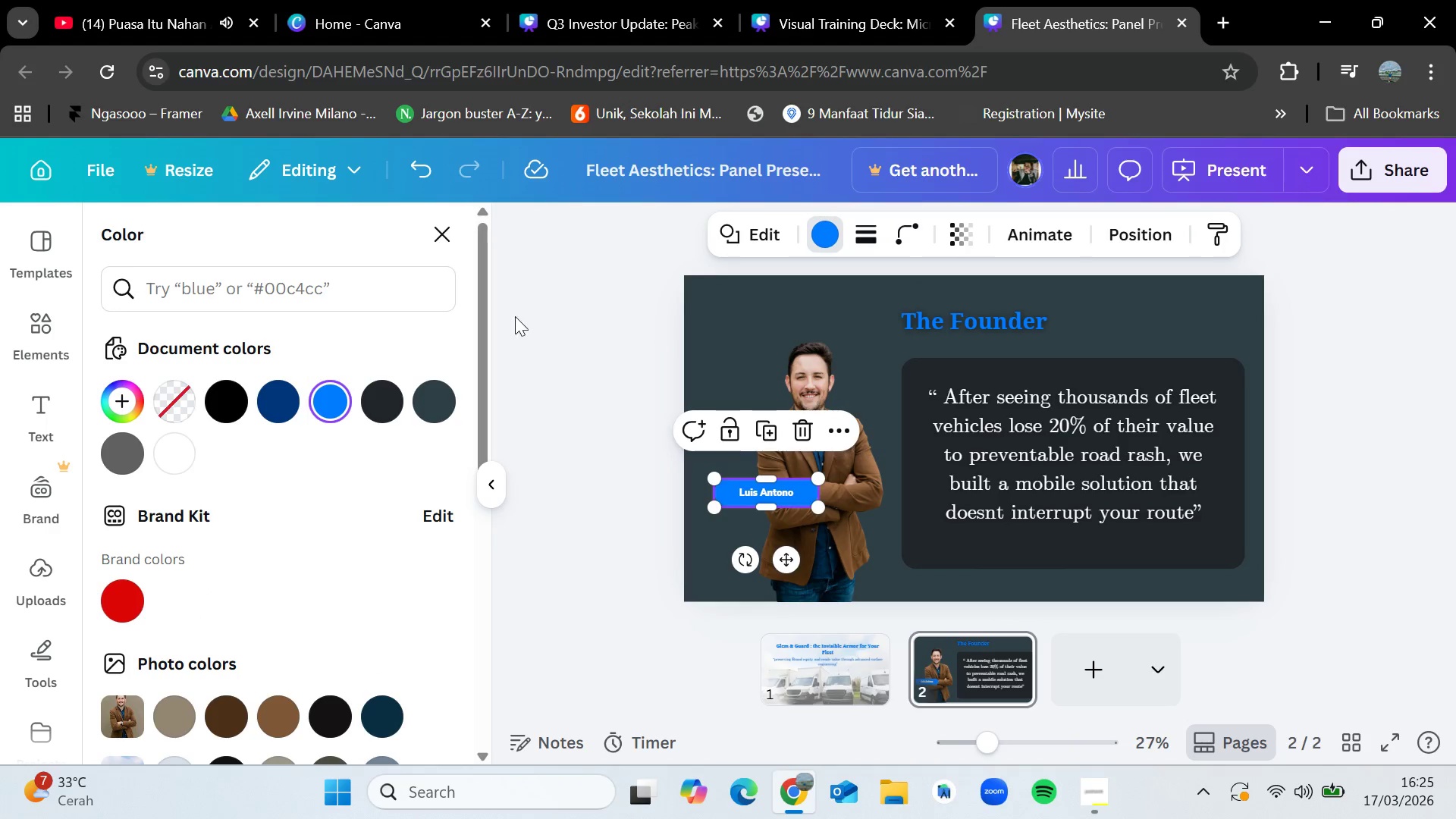 
double_click([563, 313])
 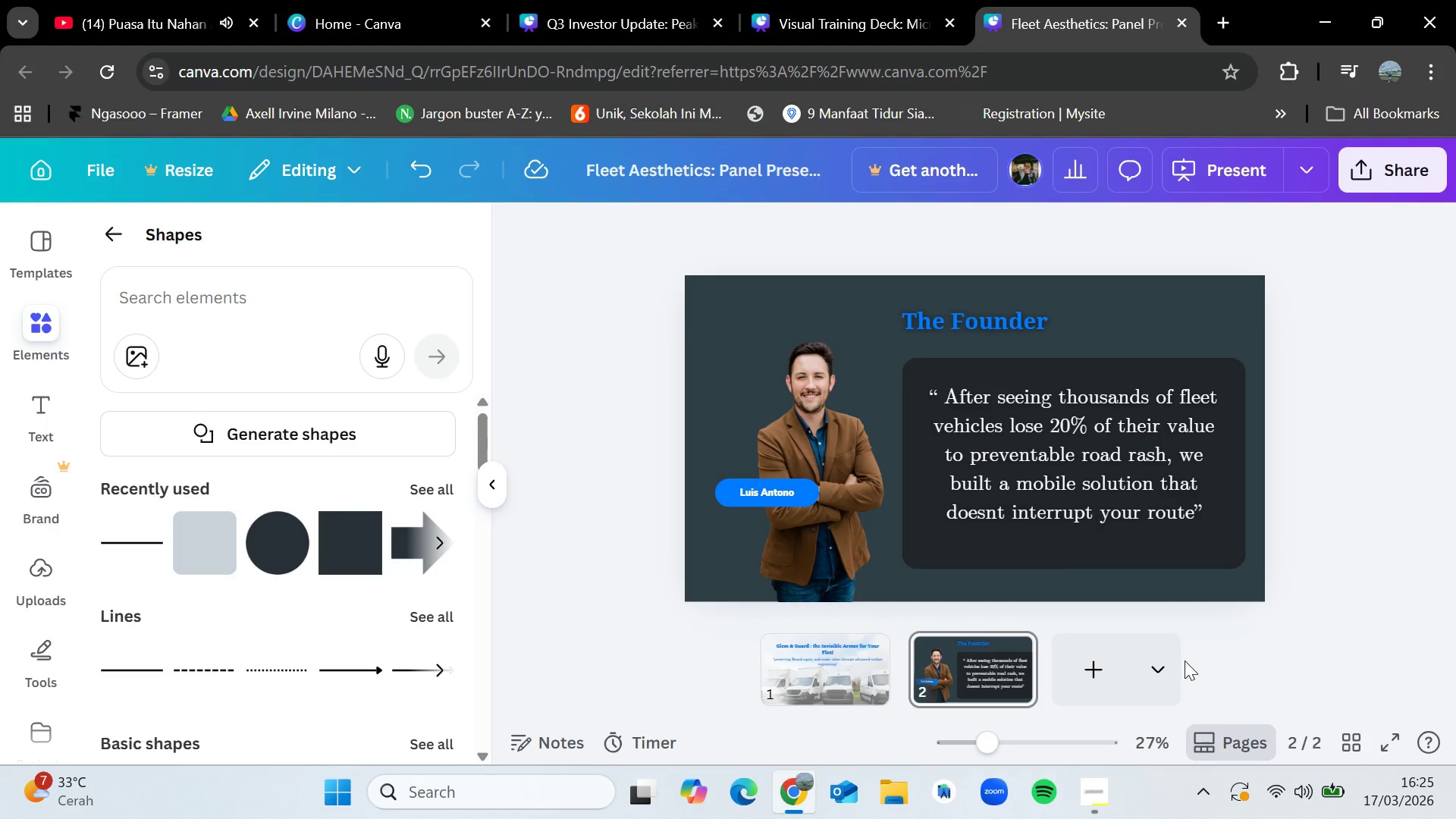 
left_click([1106, 786])